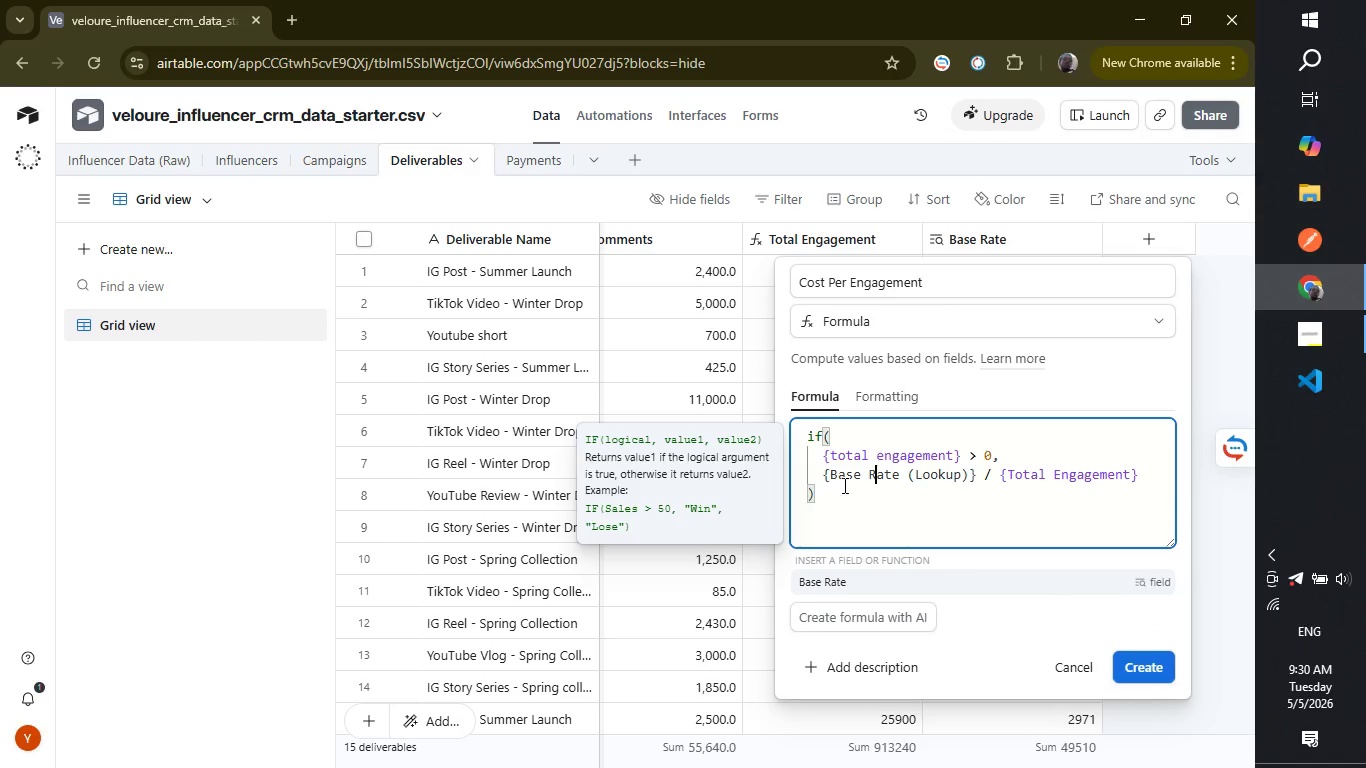 
left_click([869, 471])
 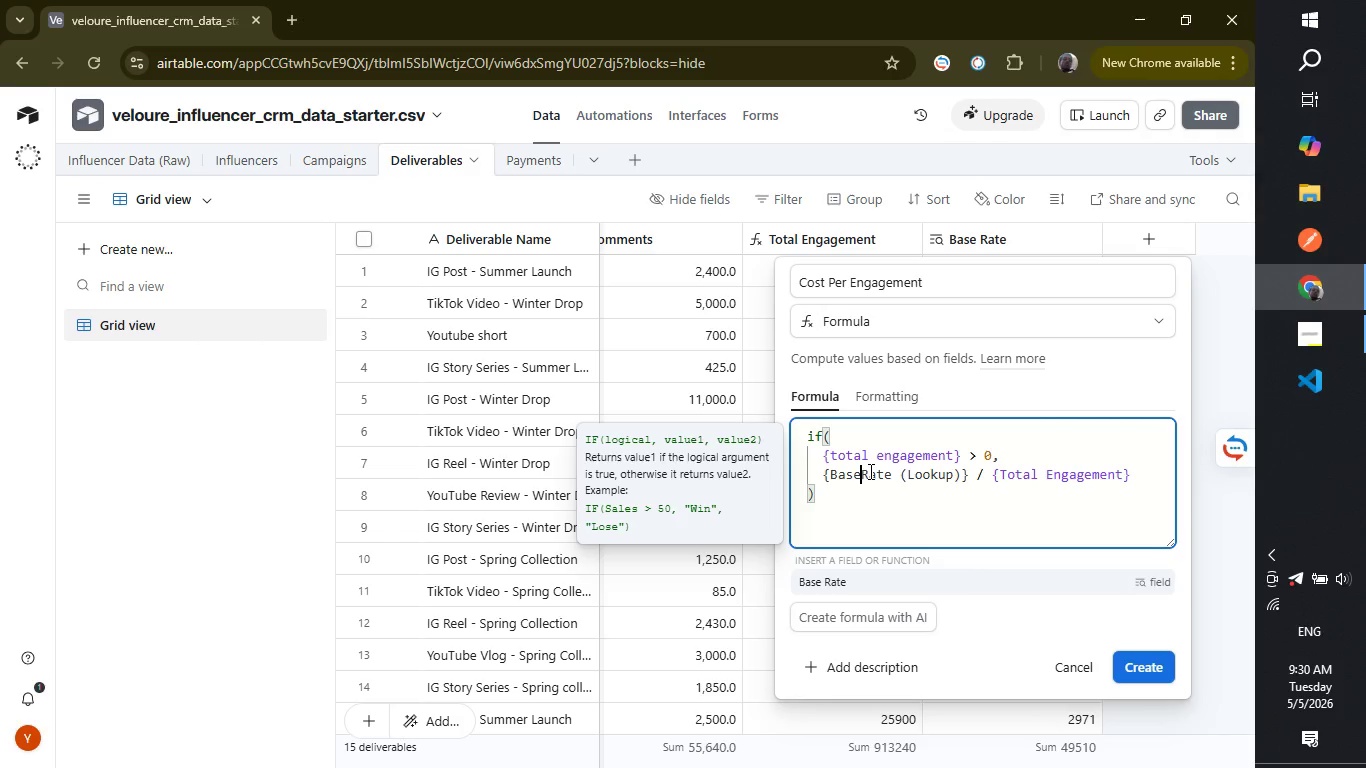 
key(Backspace)
 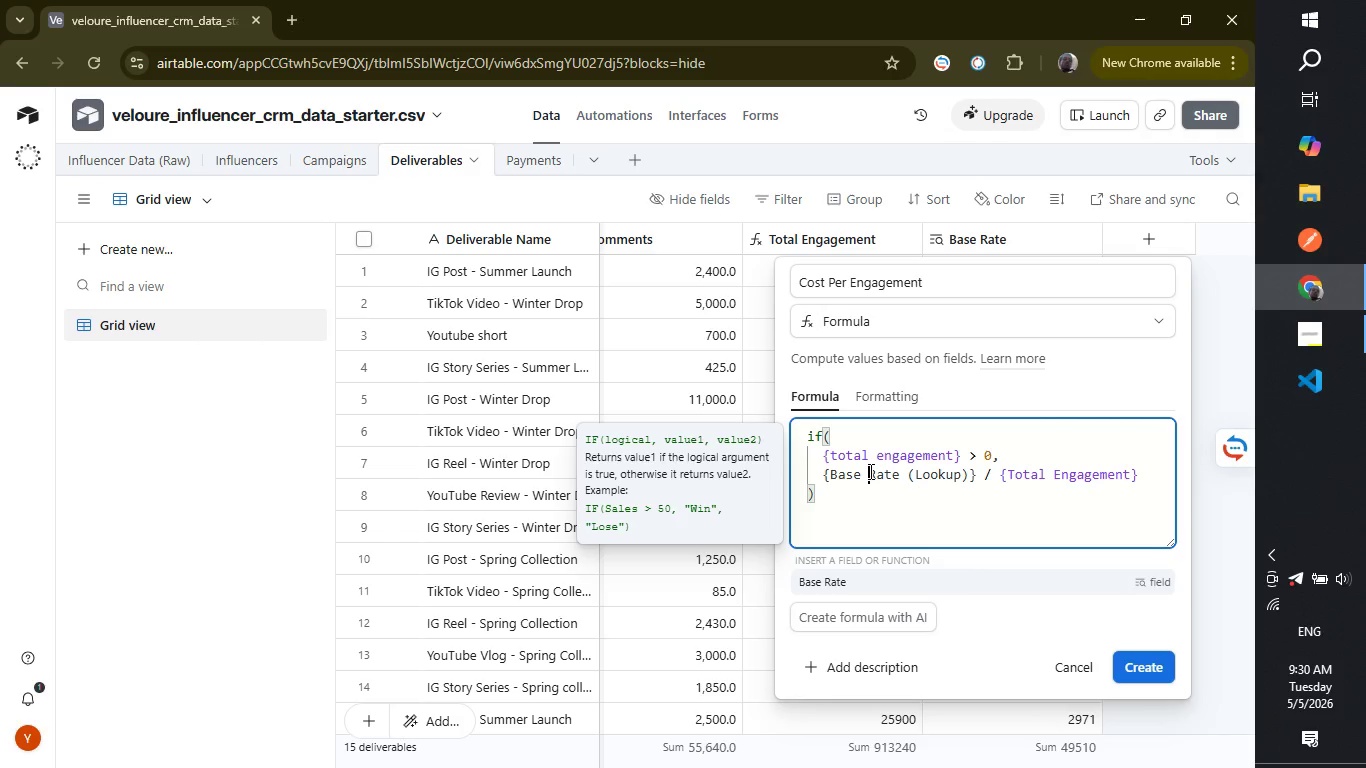 
key(Space)
 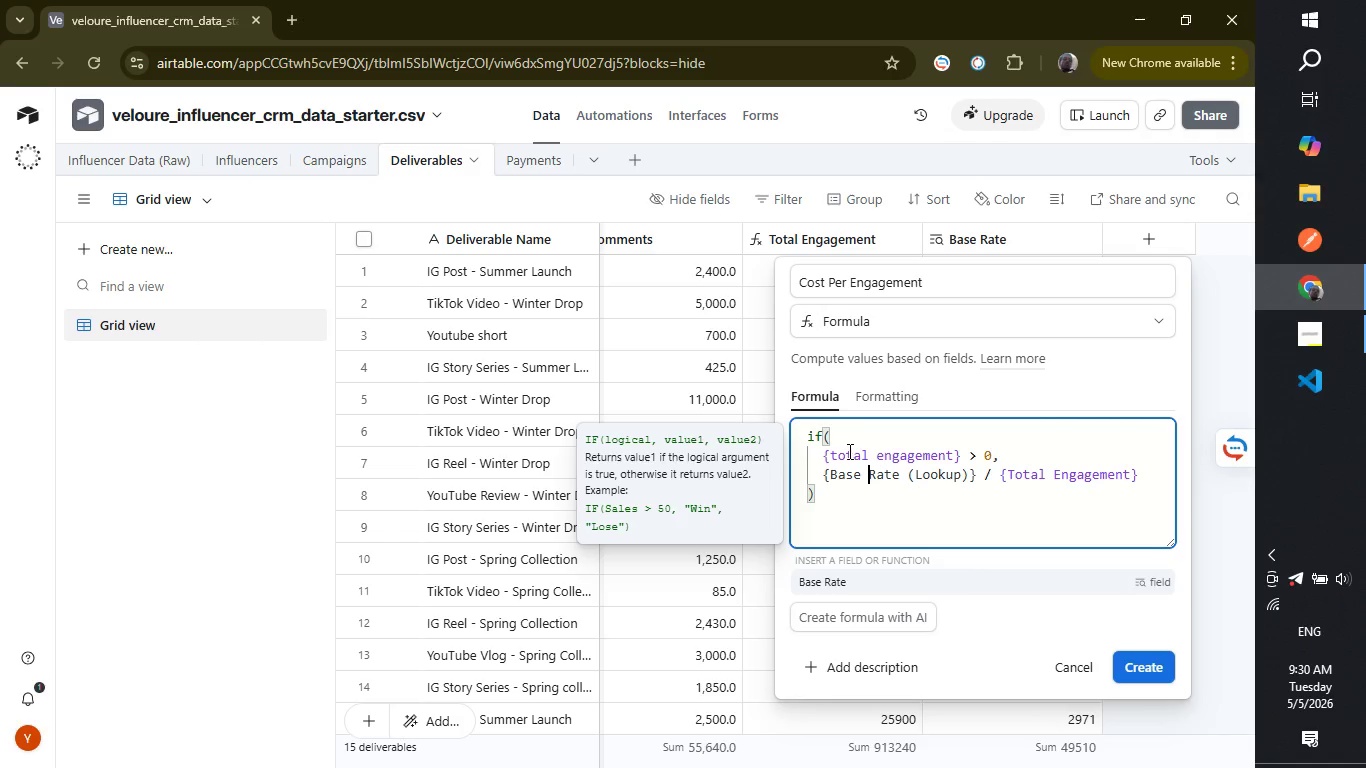 
wait(7.88)
 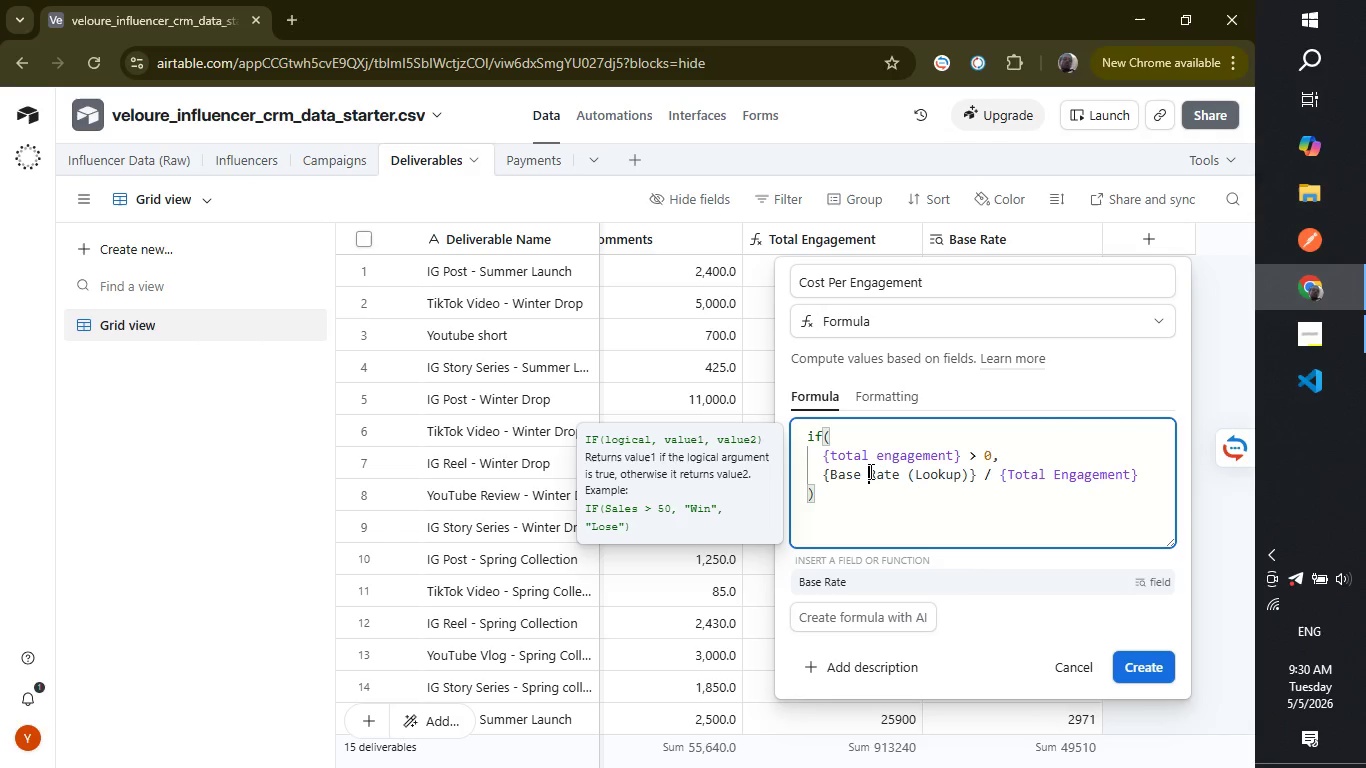 
left_click([819, 434])
 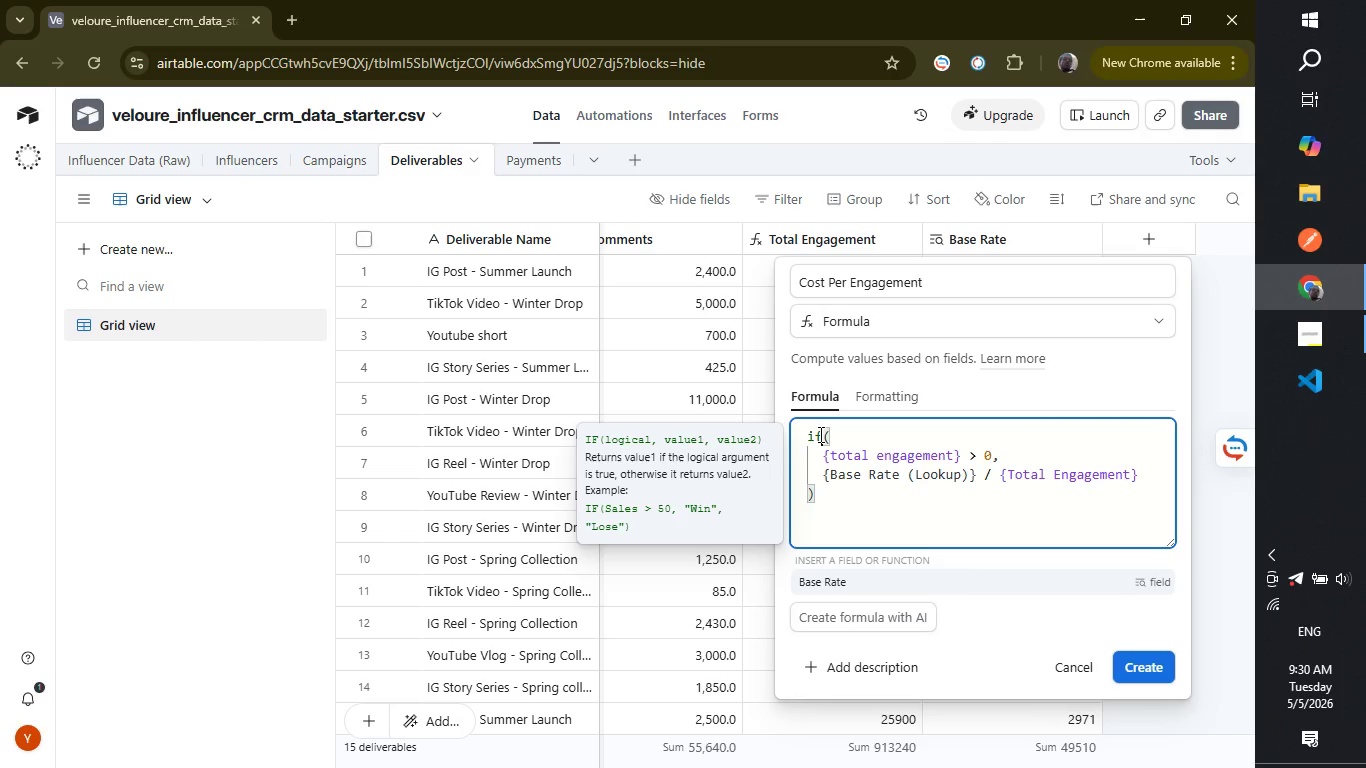 
key(Backspace)
 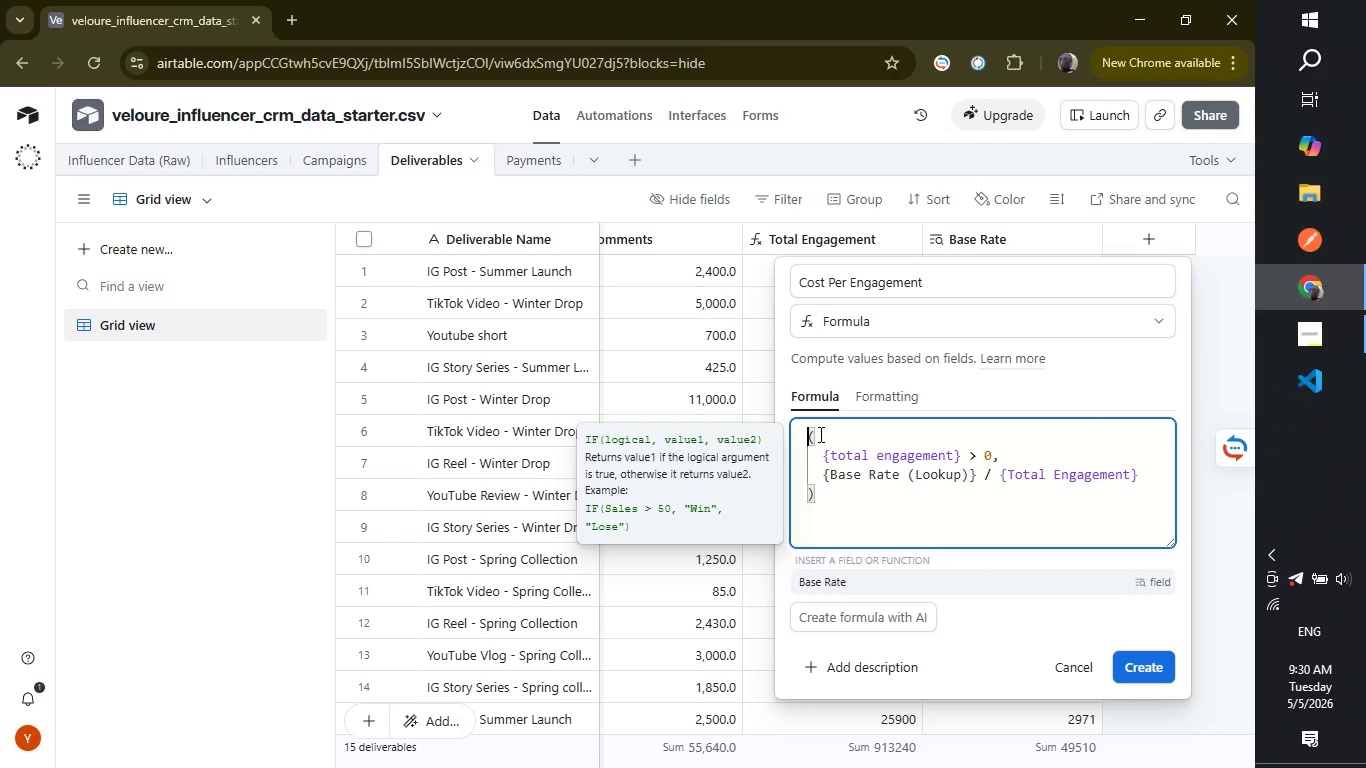 
key(Backspace)
 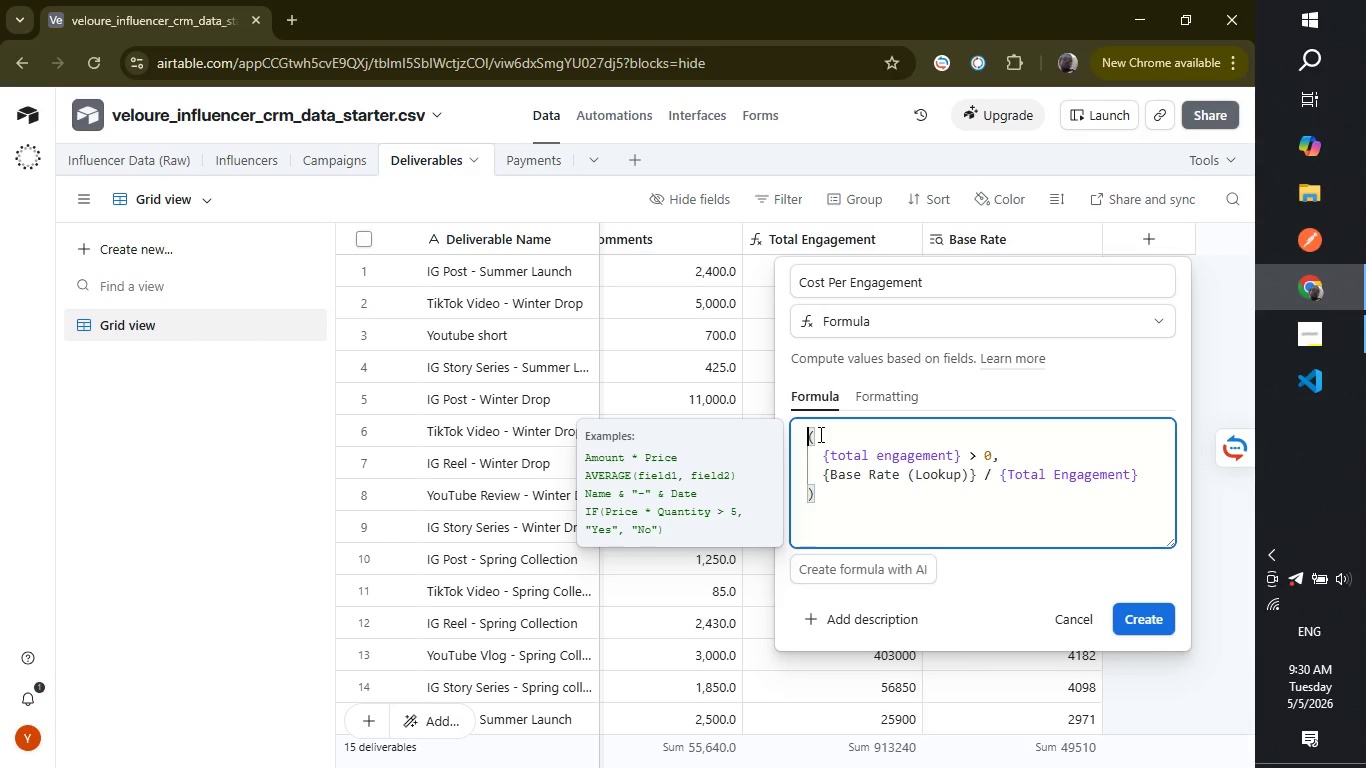 
key(Shift+ShiftLeft)
 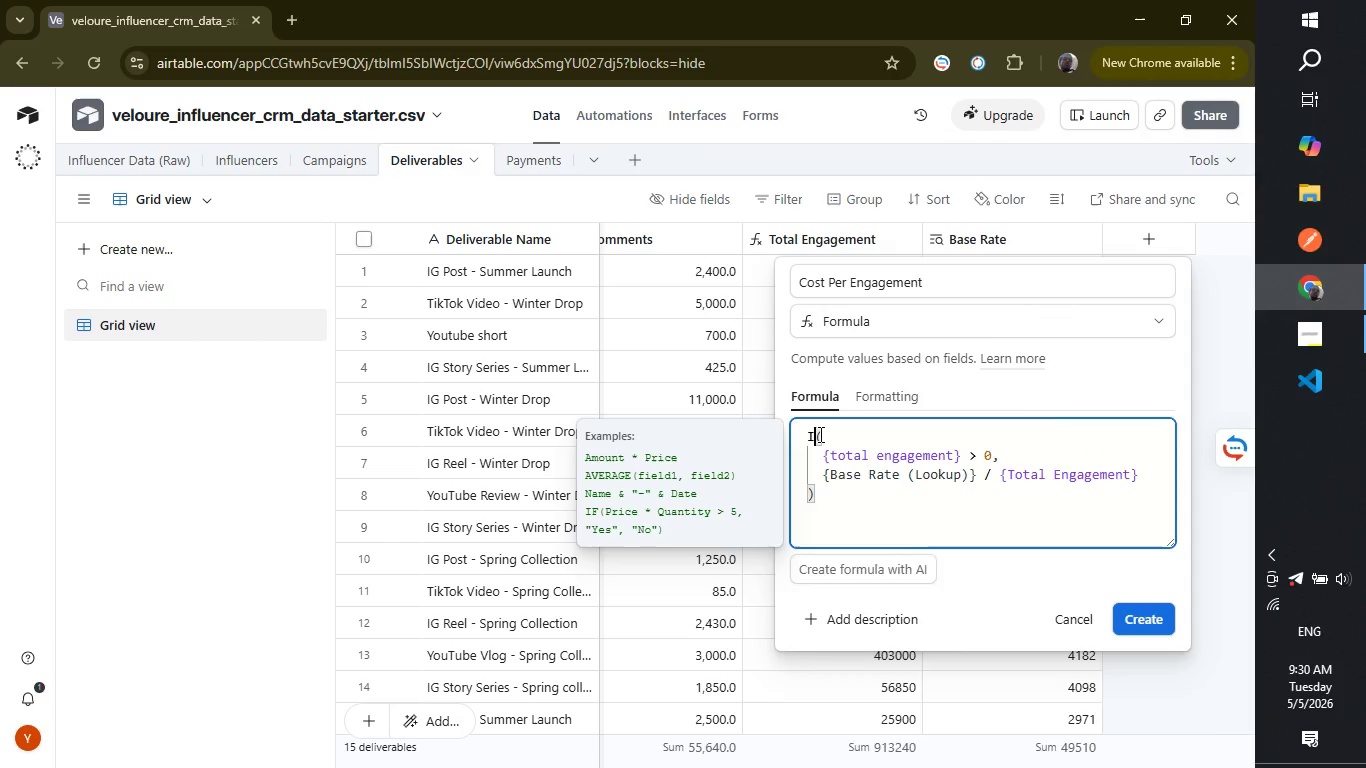 
key(Shift+I)
 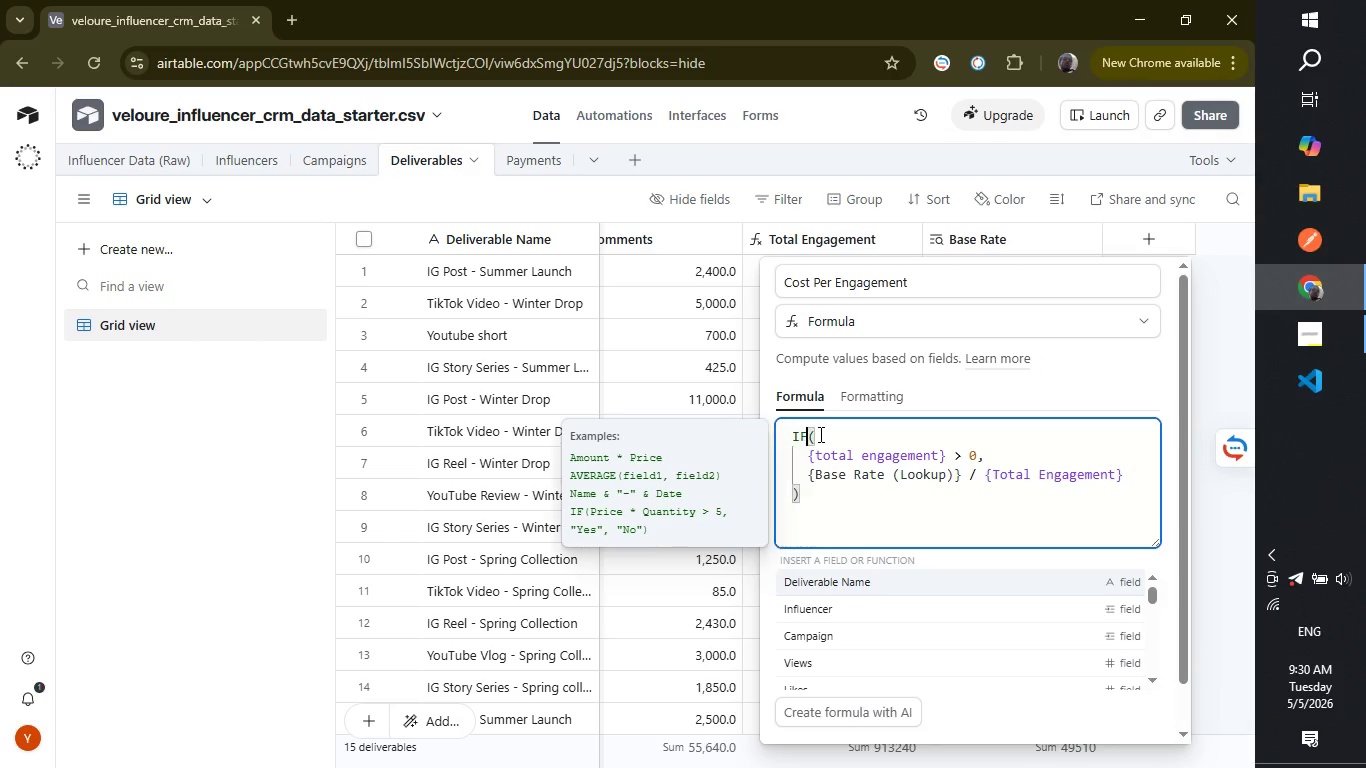 
key(Shift+ShiftRight)
 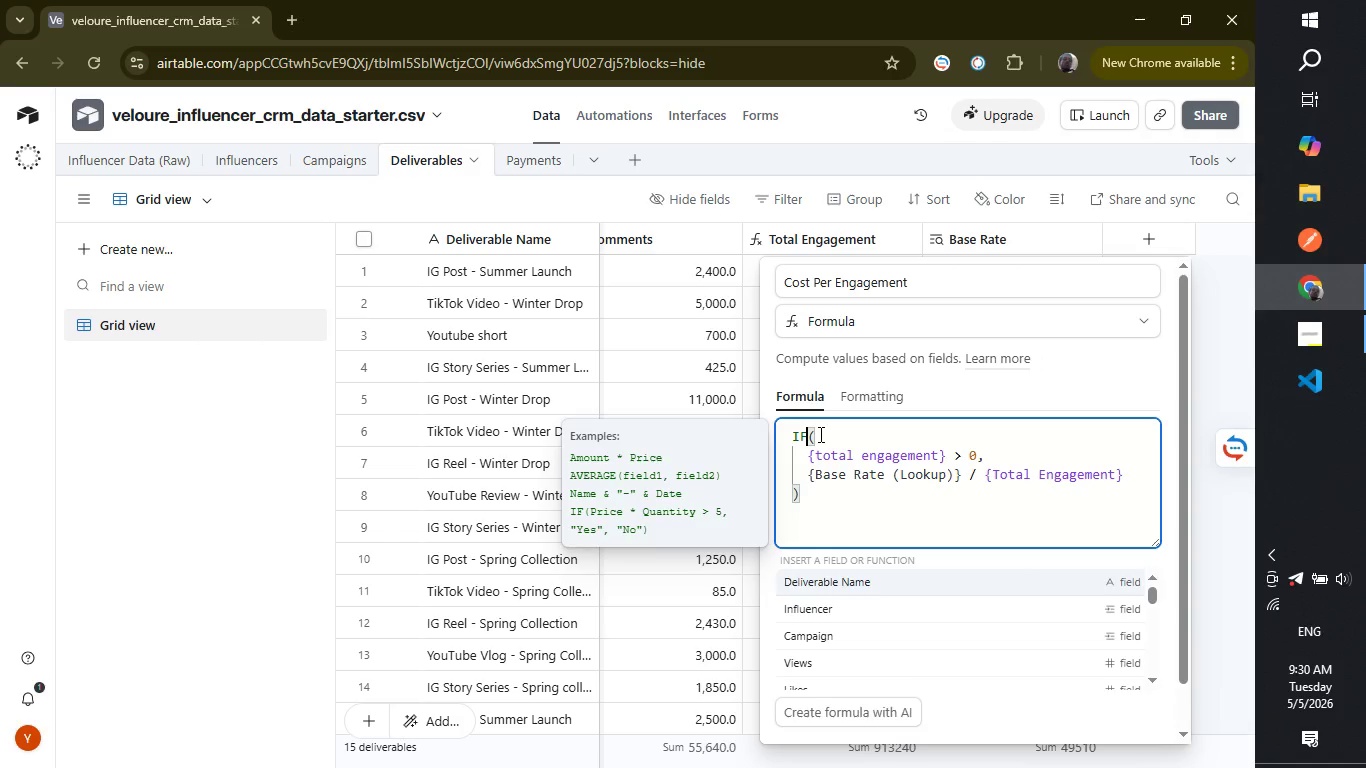 
key(Shift+F)
 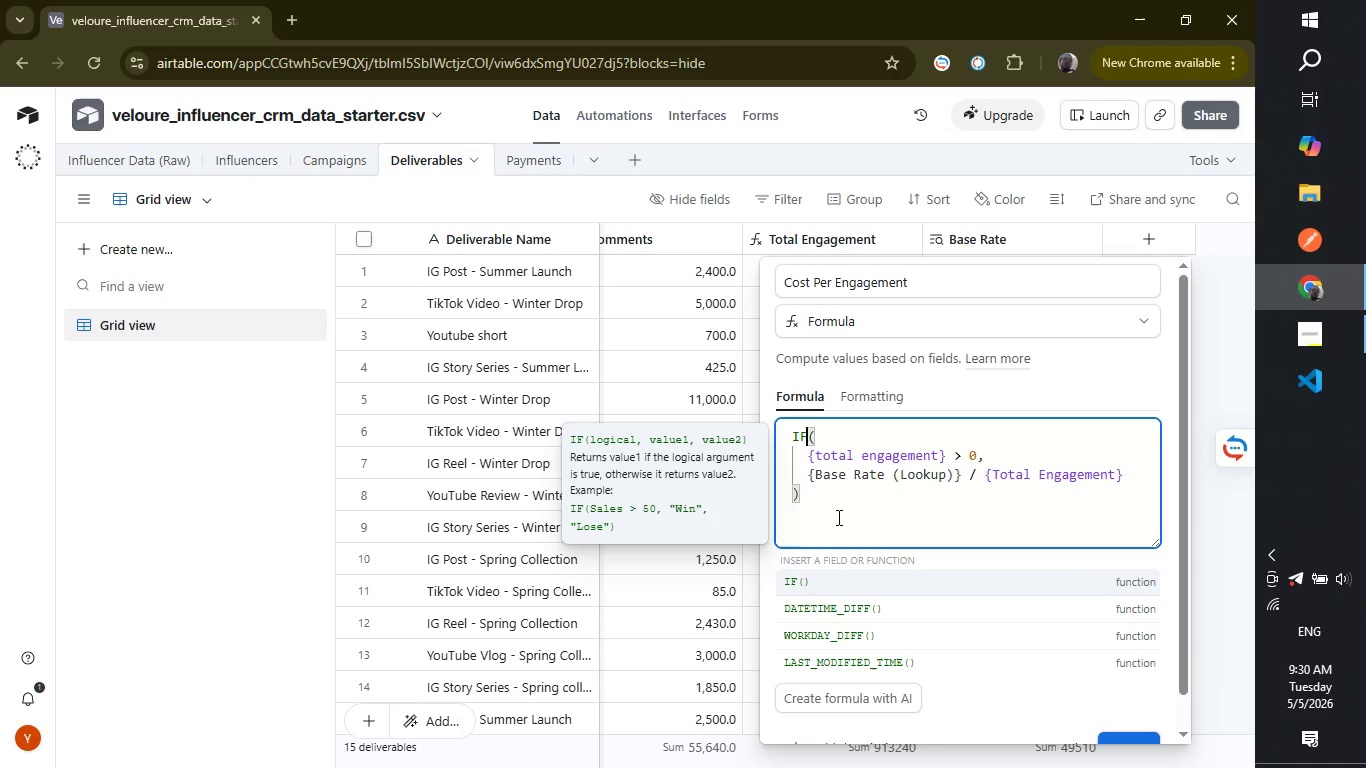 
left_click([829, 506])
 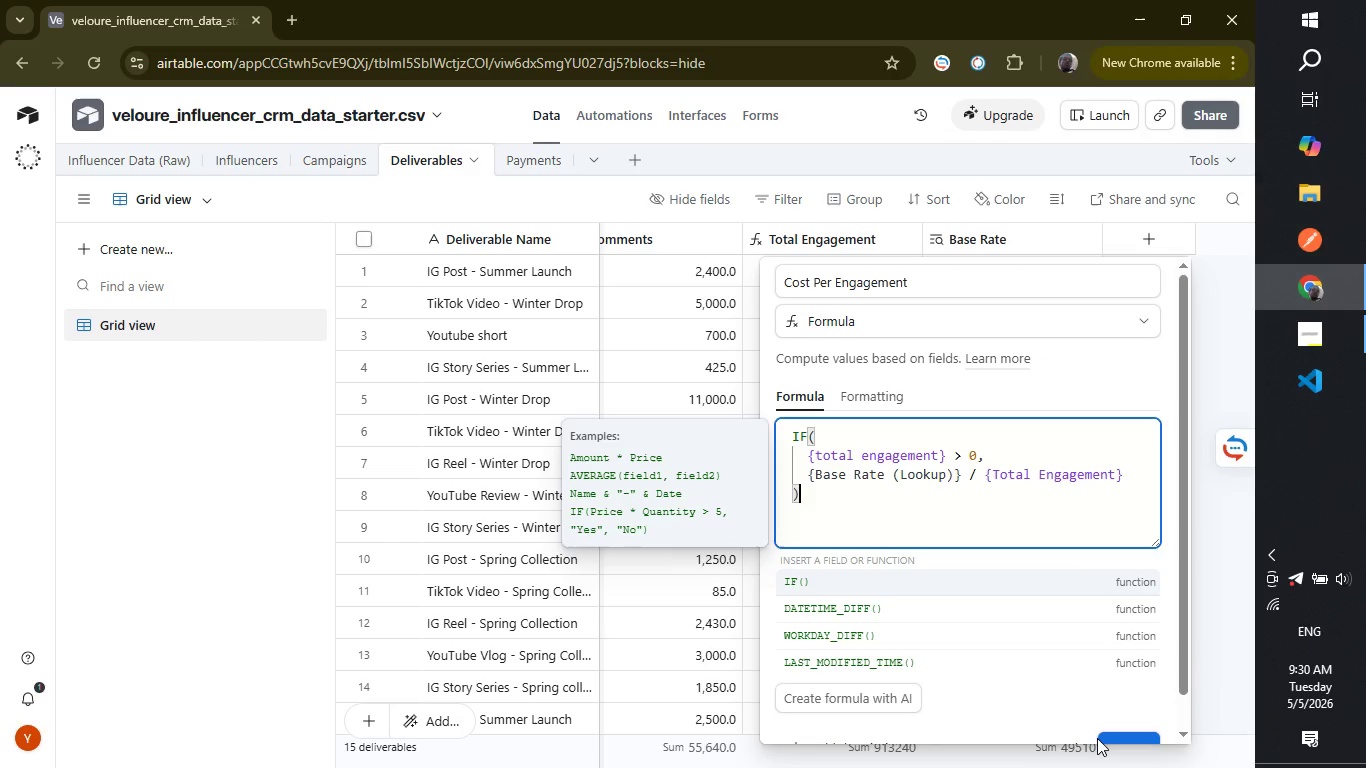 
wait(7.91)
 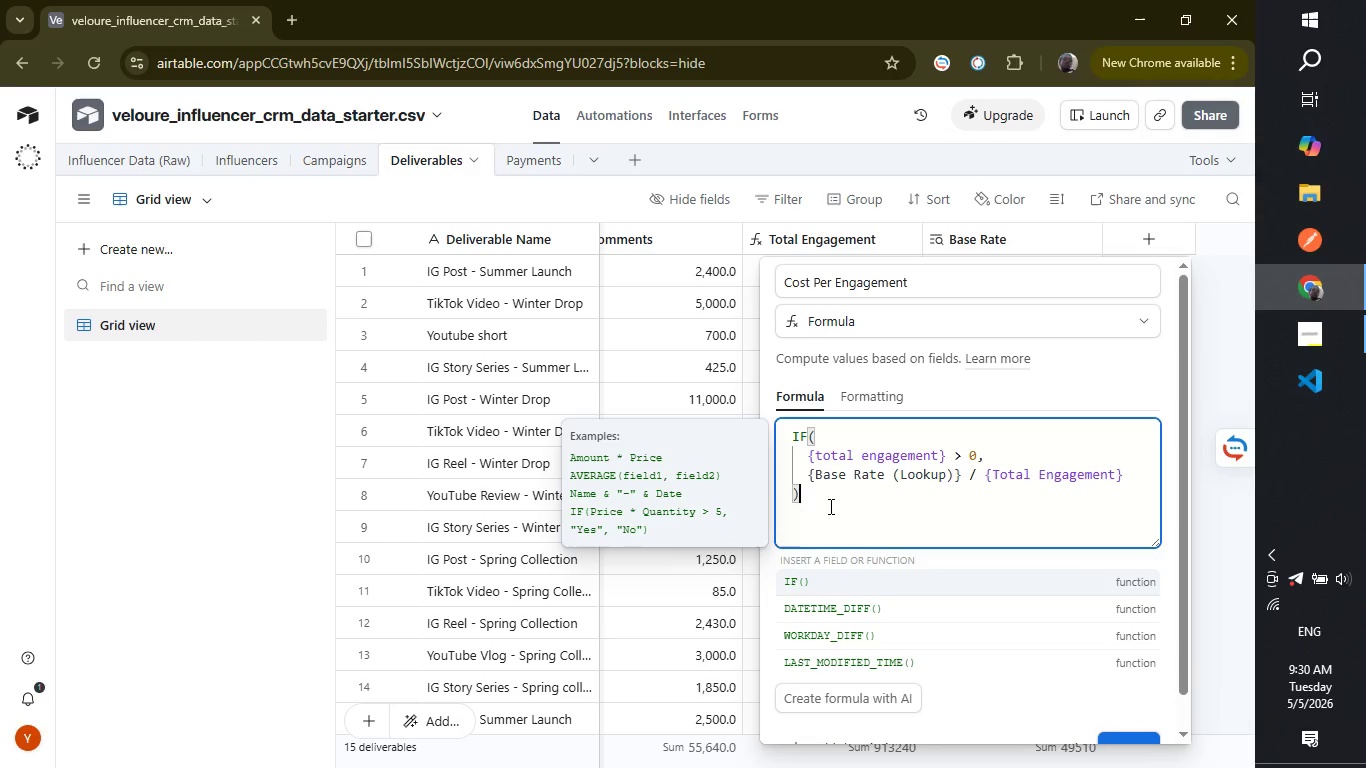 
left_click_drag(start_coordinate=[1179, 675], to_coordinate=[1184, 718])
 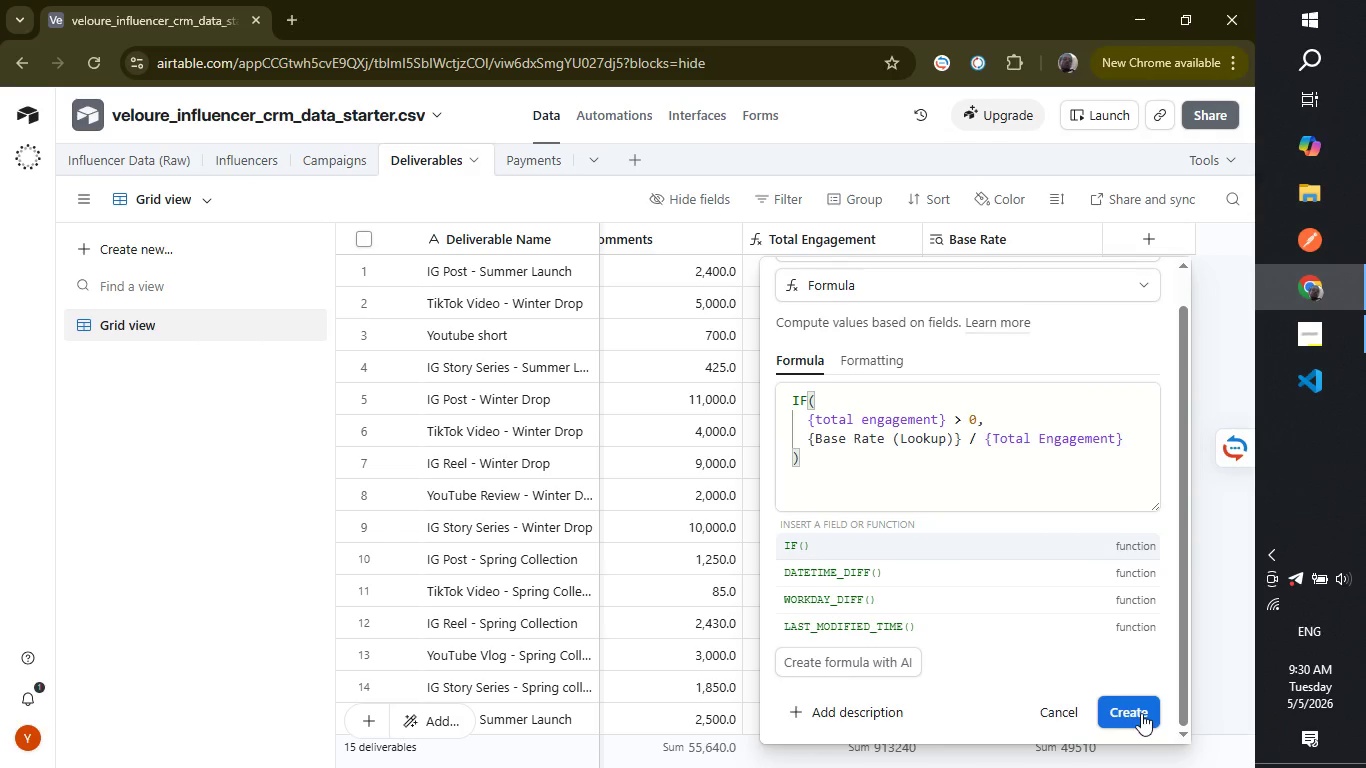 
left_click([1141, 713])
 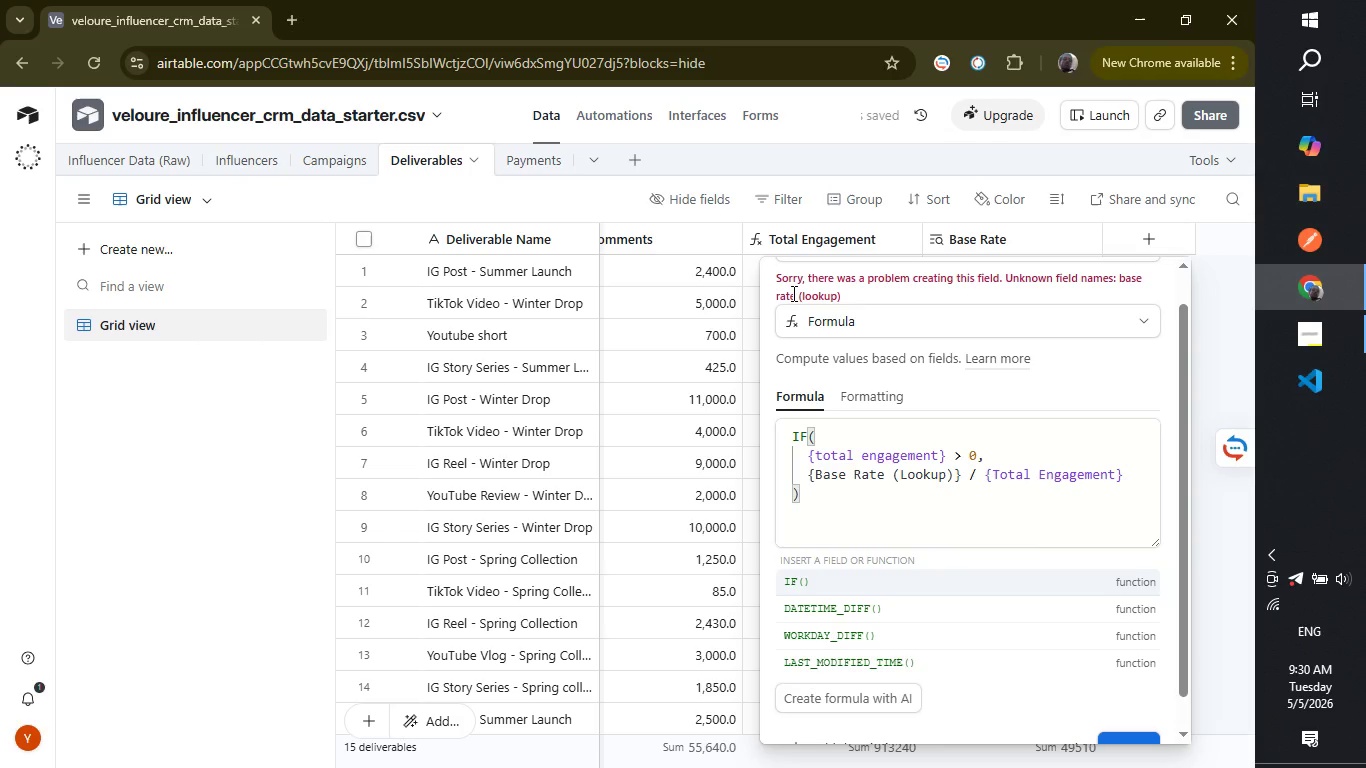 
wait(10.94)
 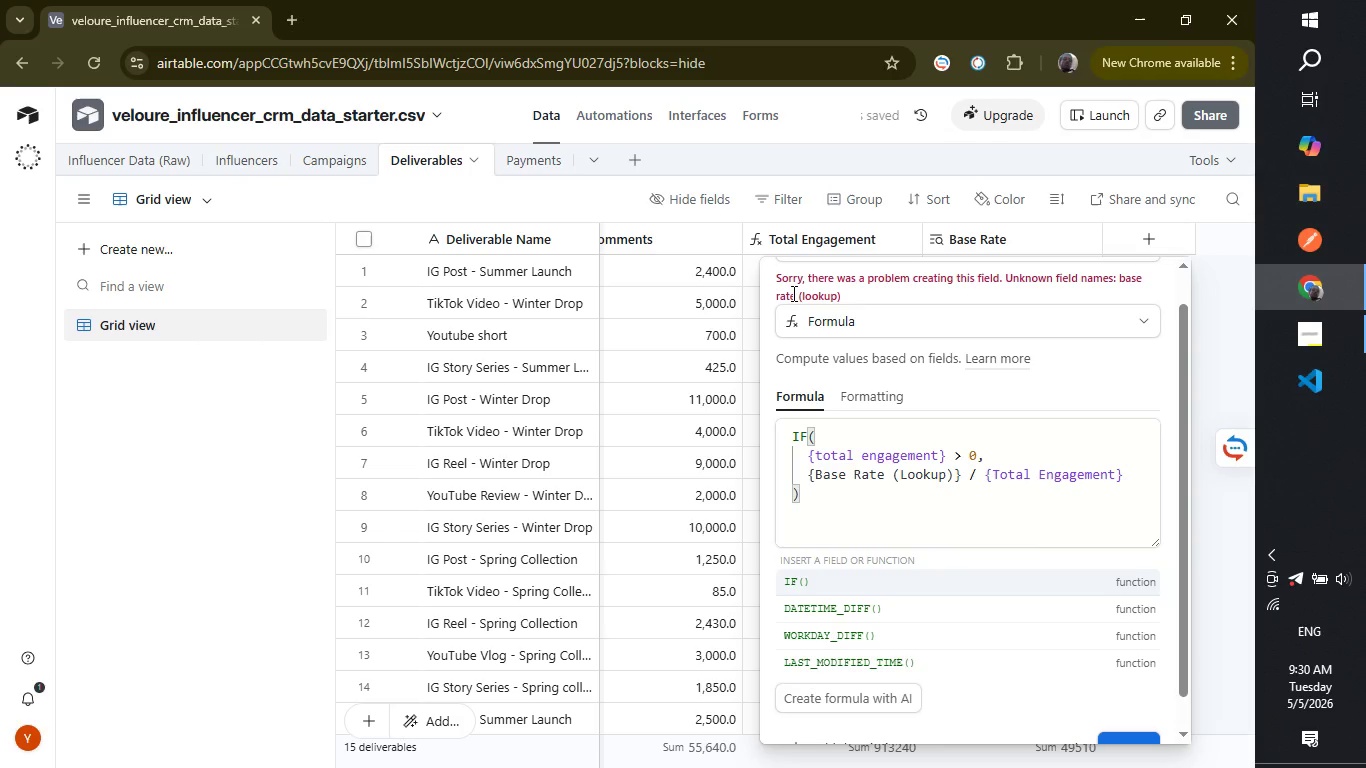 
left_click([953, 474])
 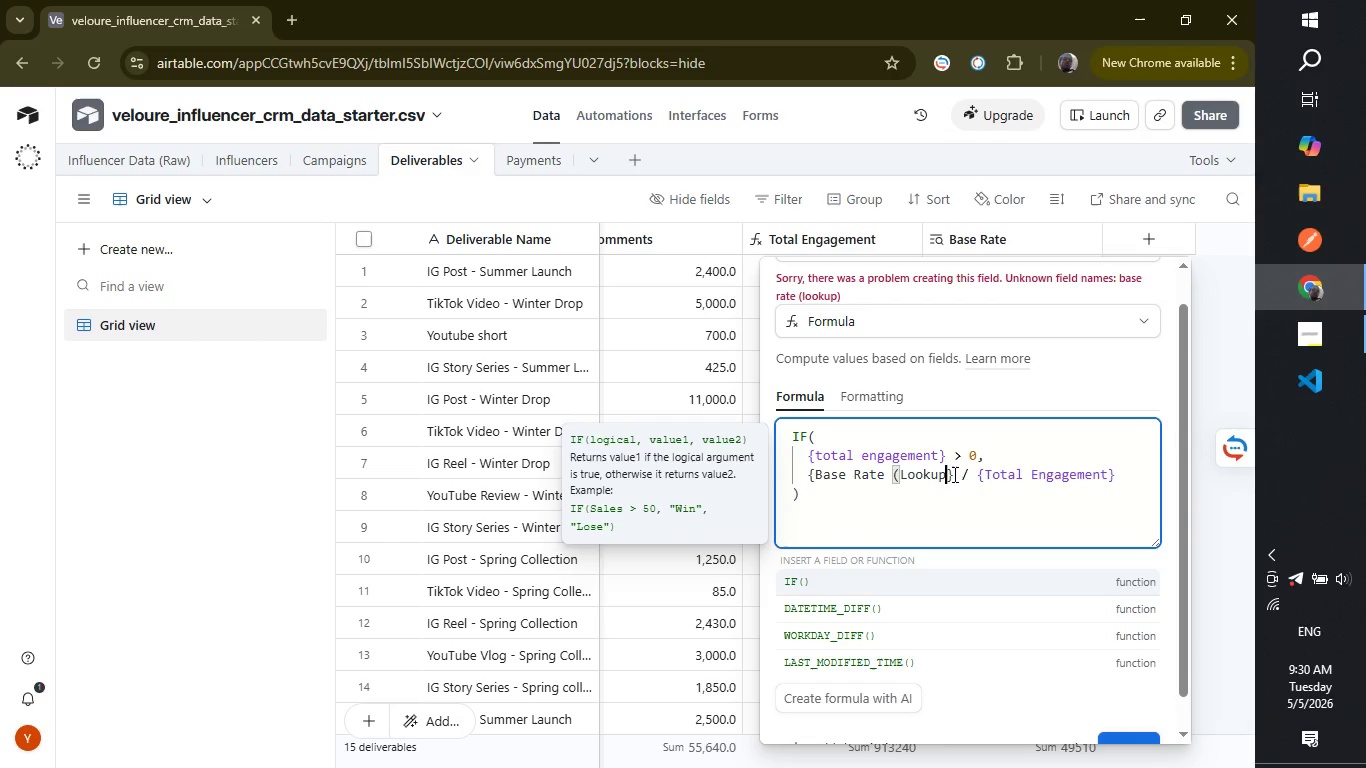 
key(Backspace)
 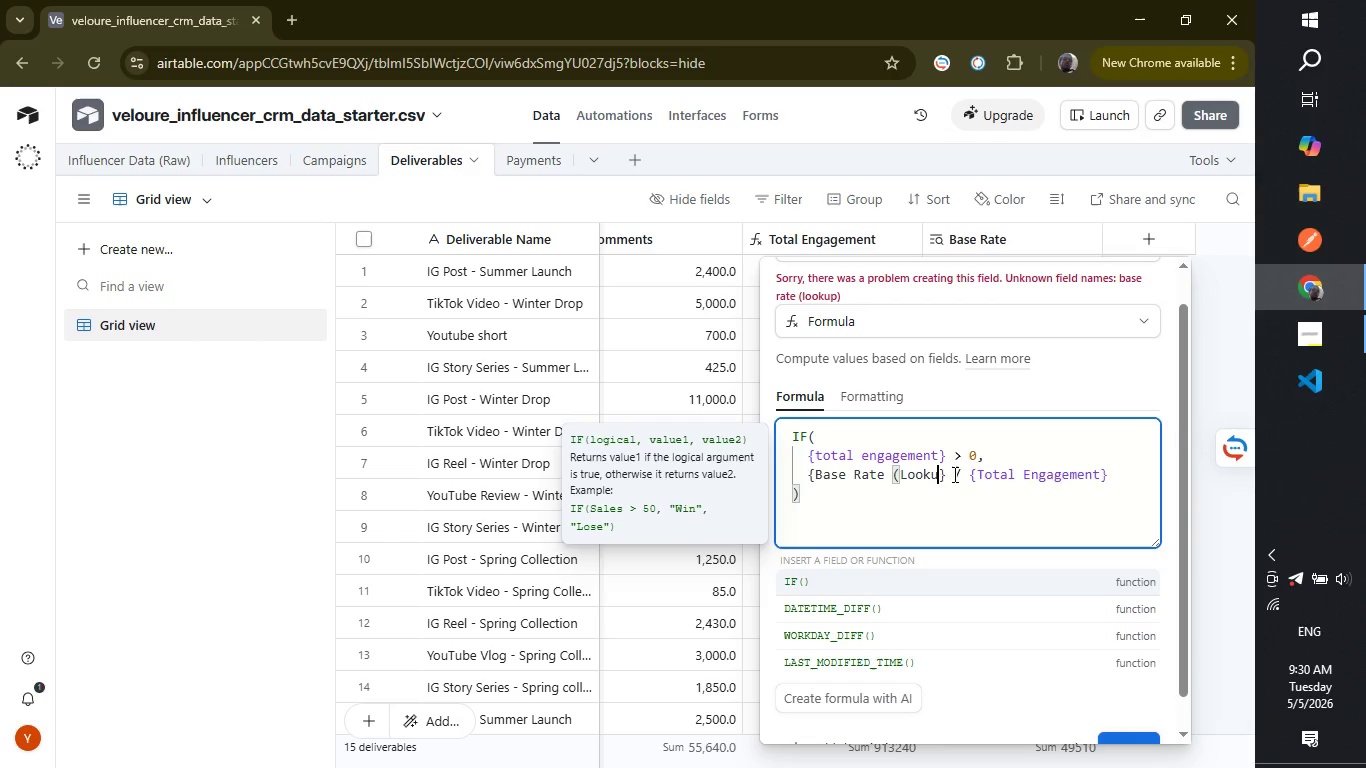 
key(Backspace)
 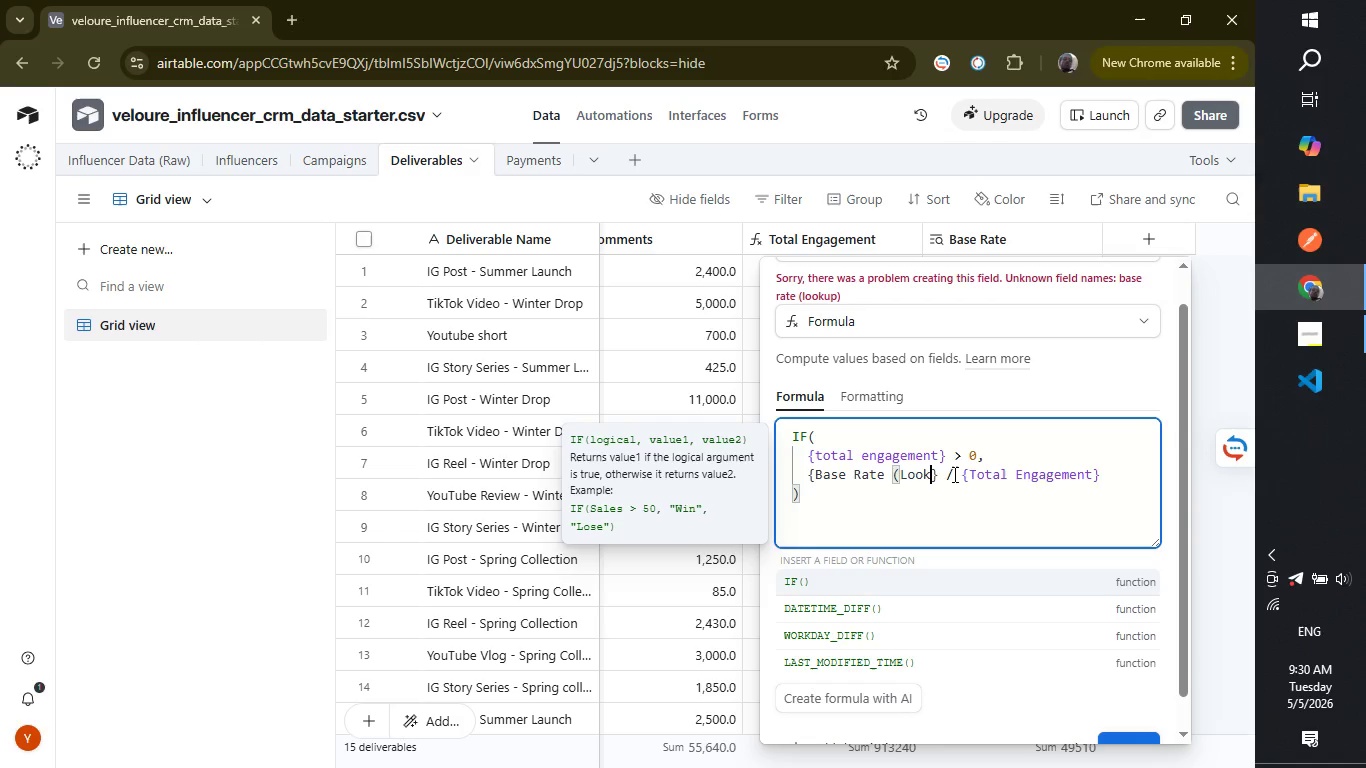 
key(Backspace)
 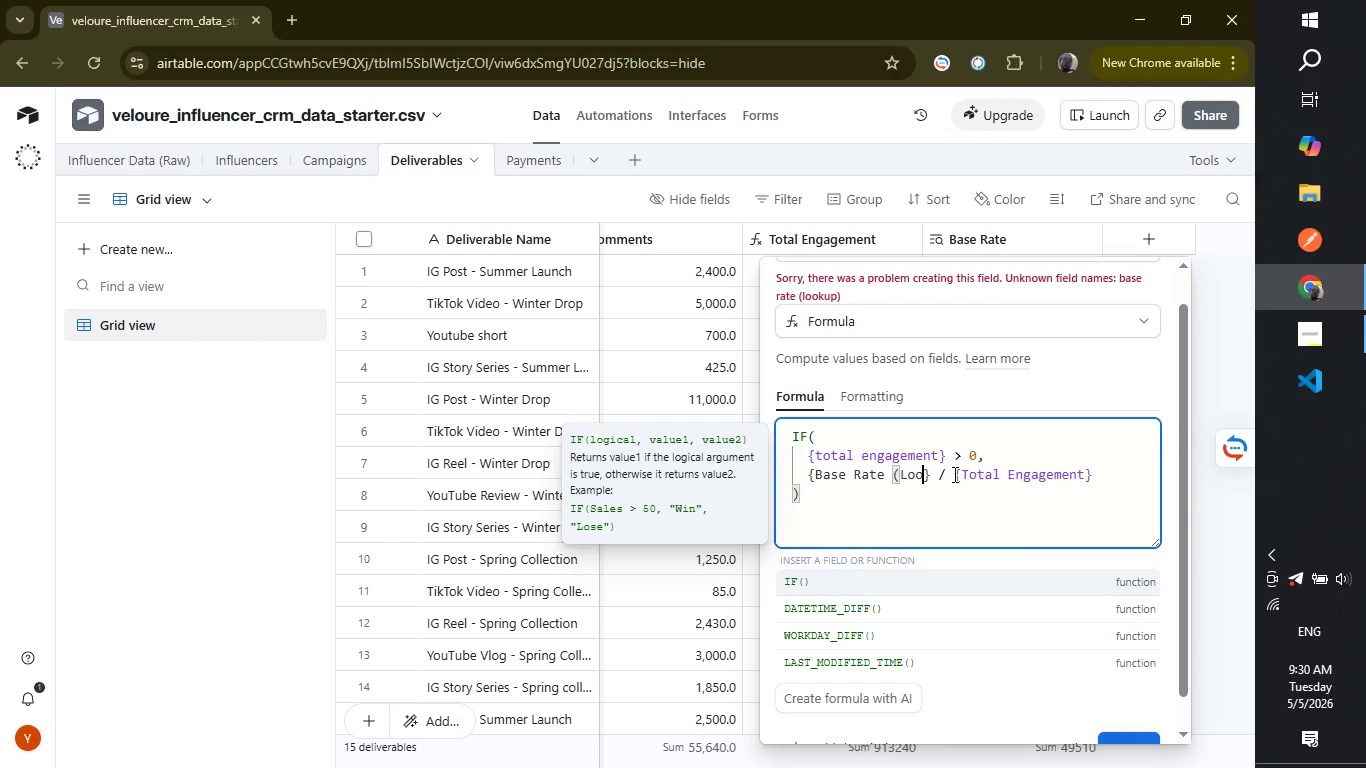 
key(Backspace)
 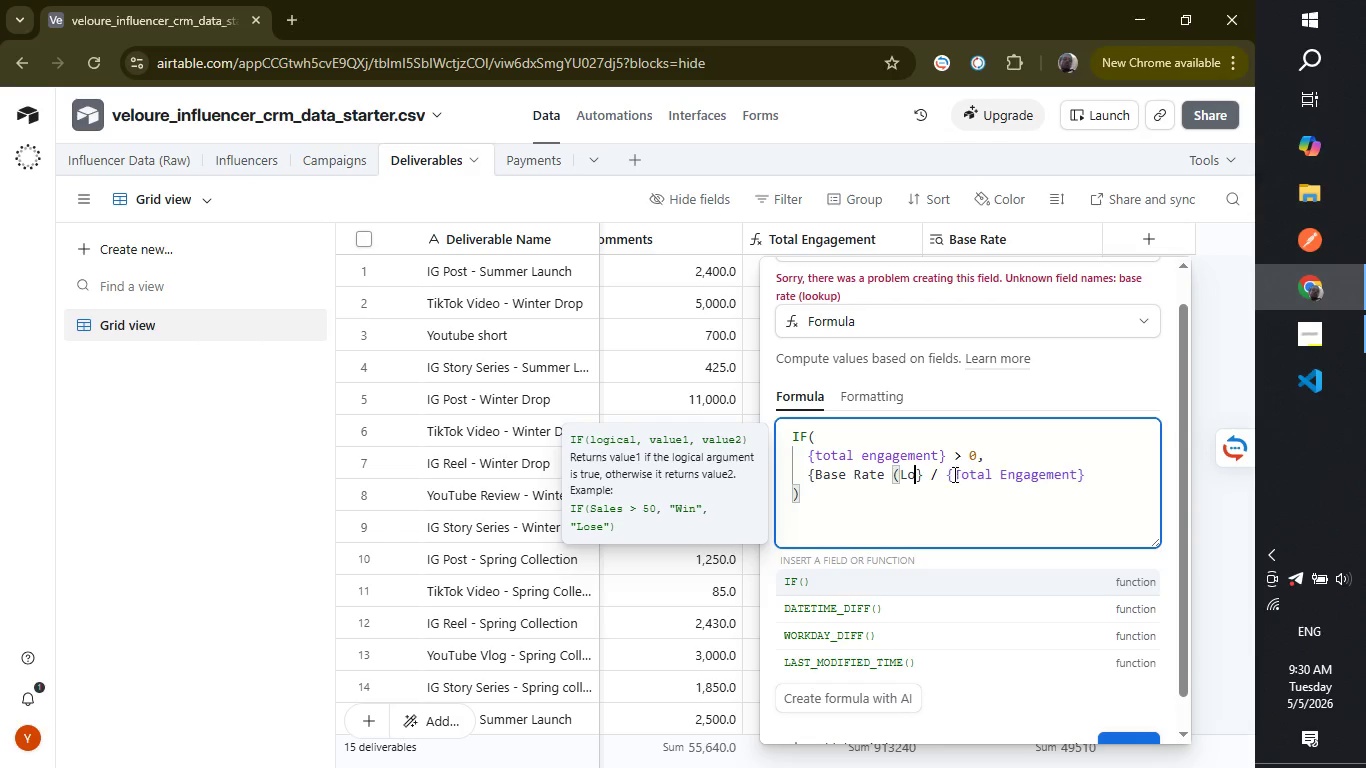 
key(Backspace)
 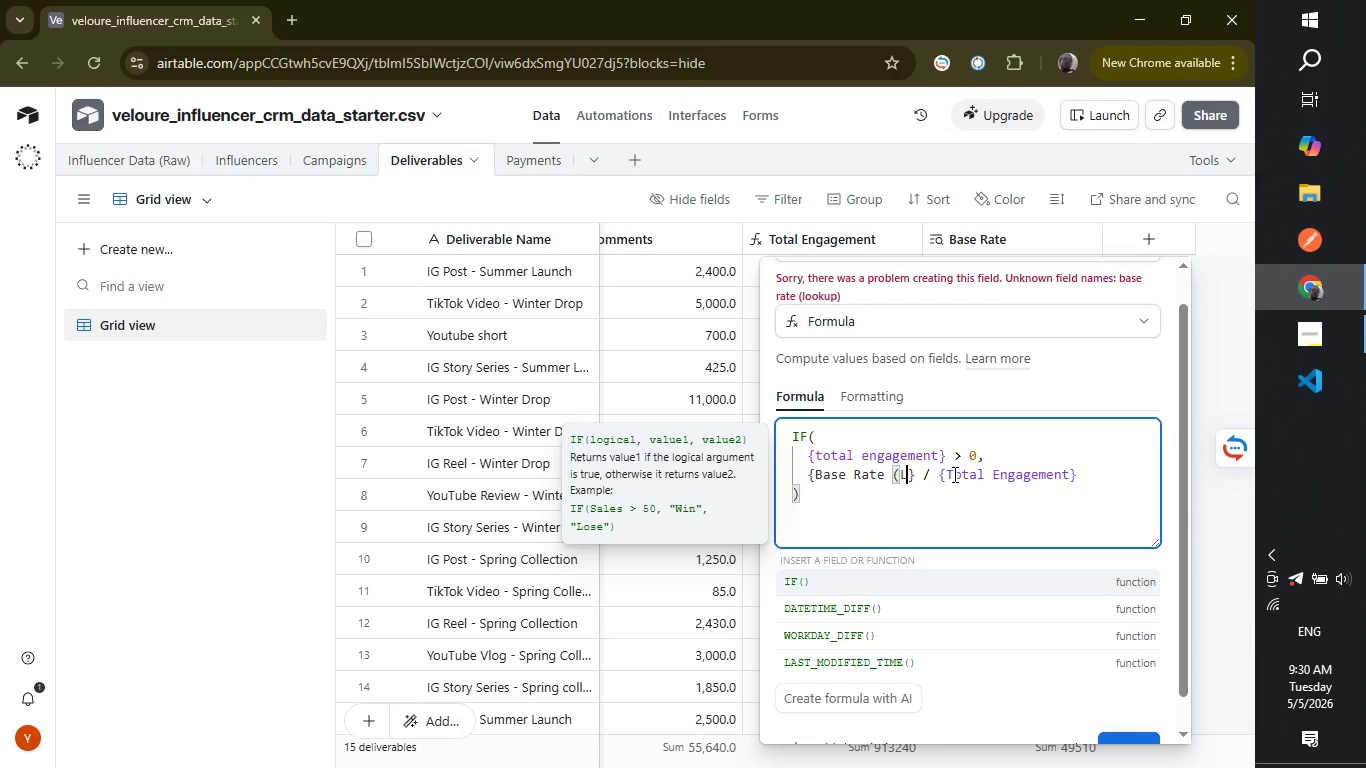 
key(Backspace)
 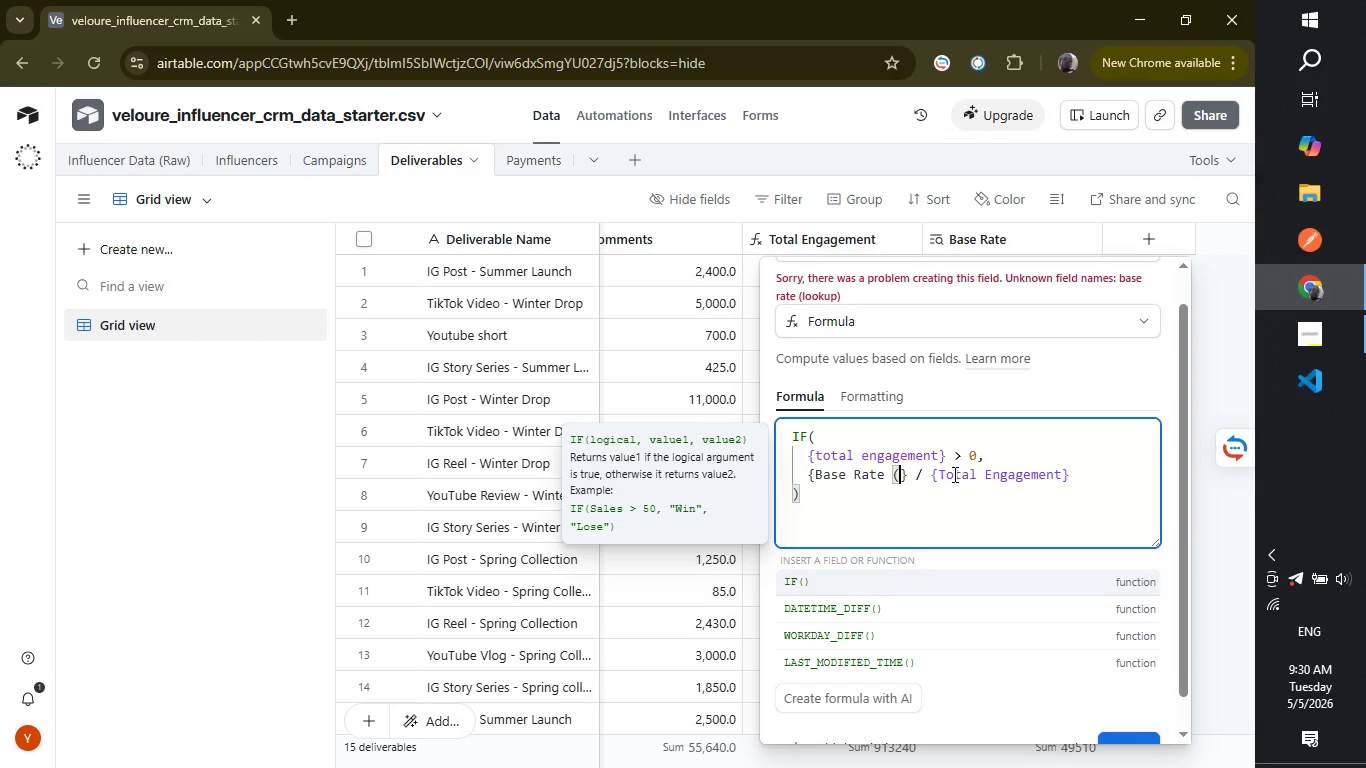 
key(Backspace)
 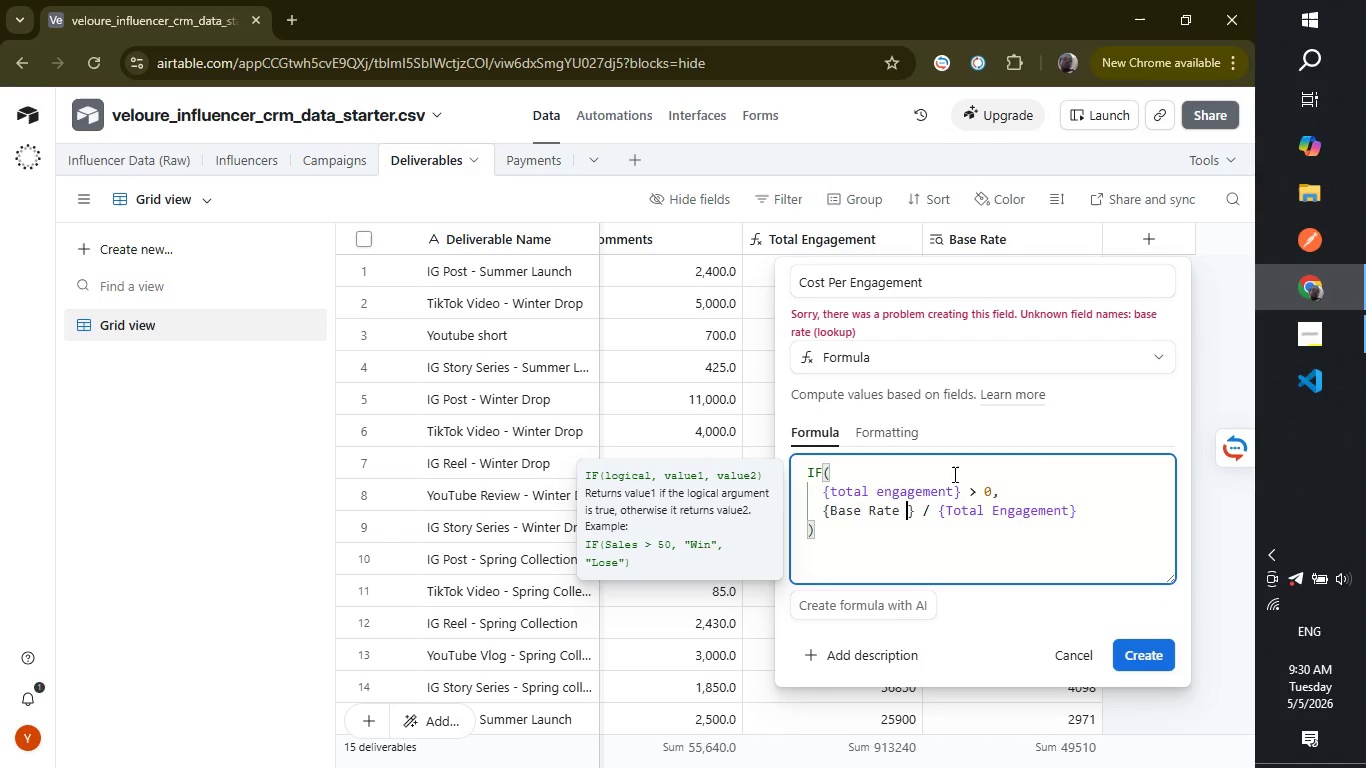 
key(Backspace)
 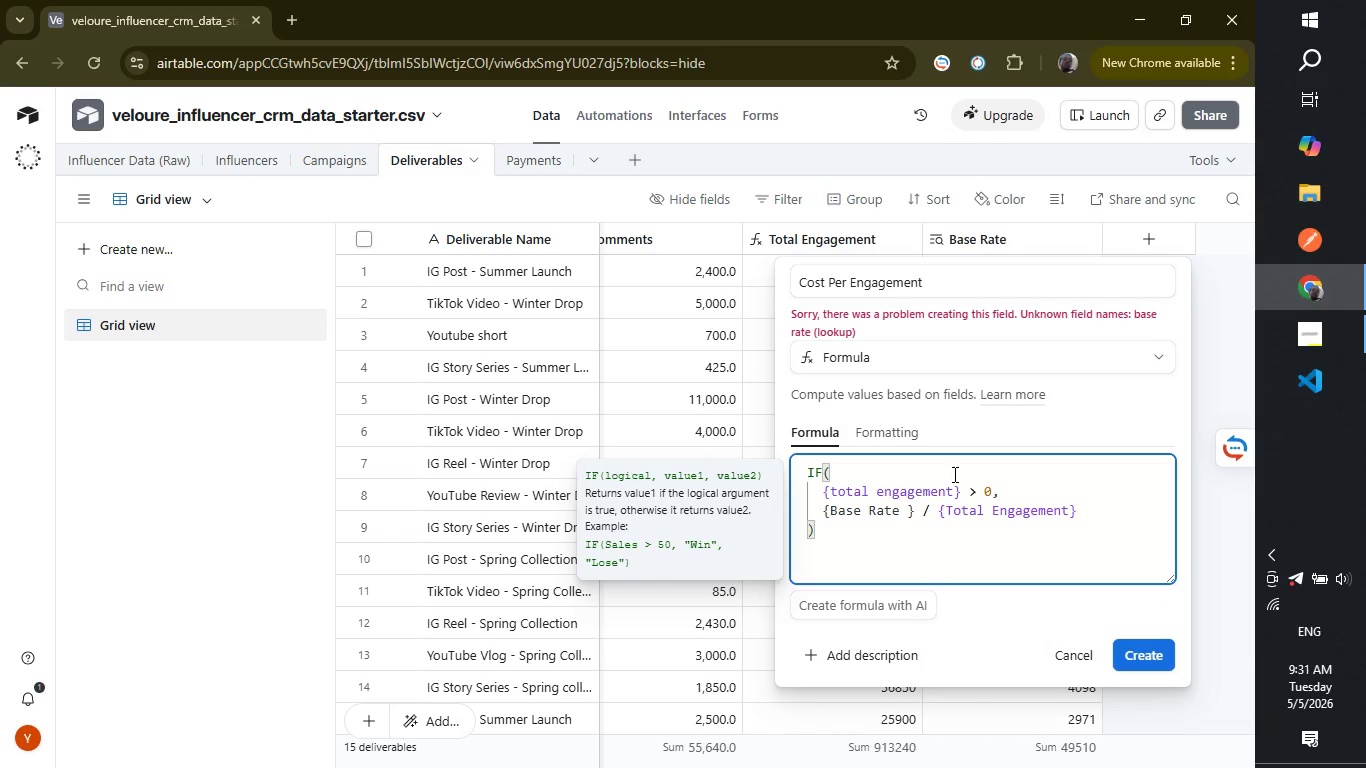 
key(Backspace)
 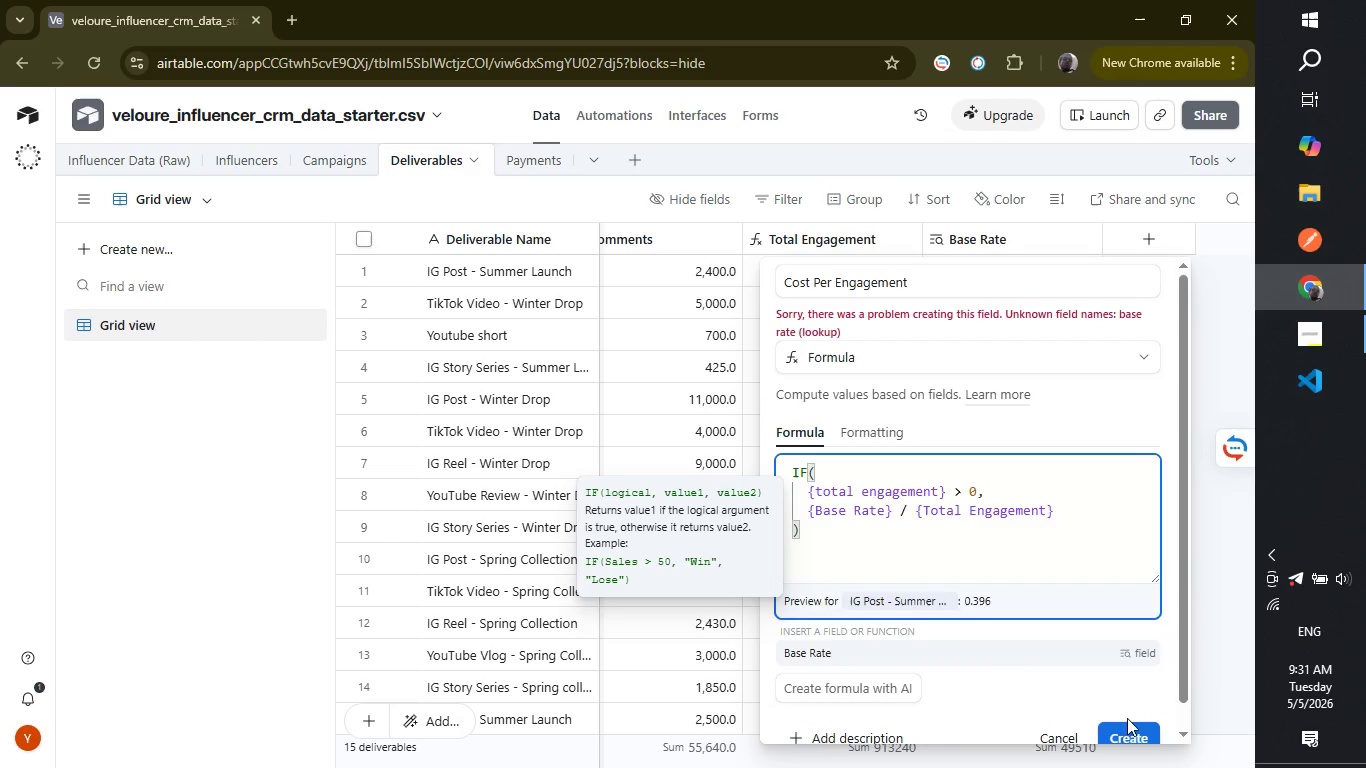 
left_click([1128, 734])
 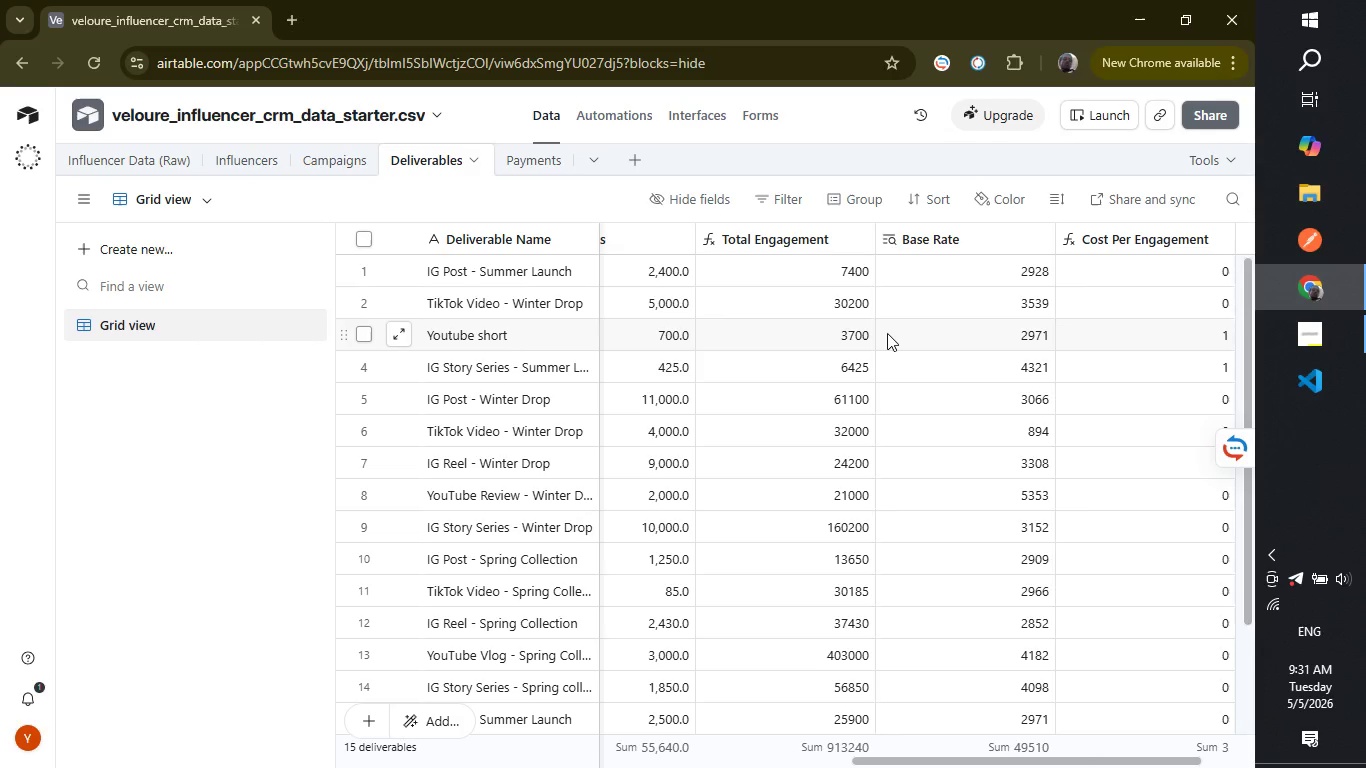 
wait(23.59)
 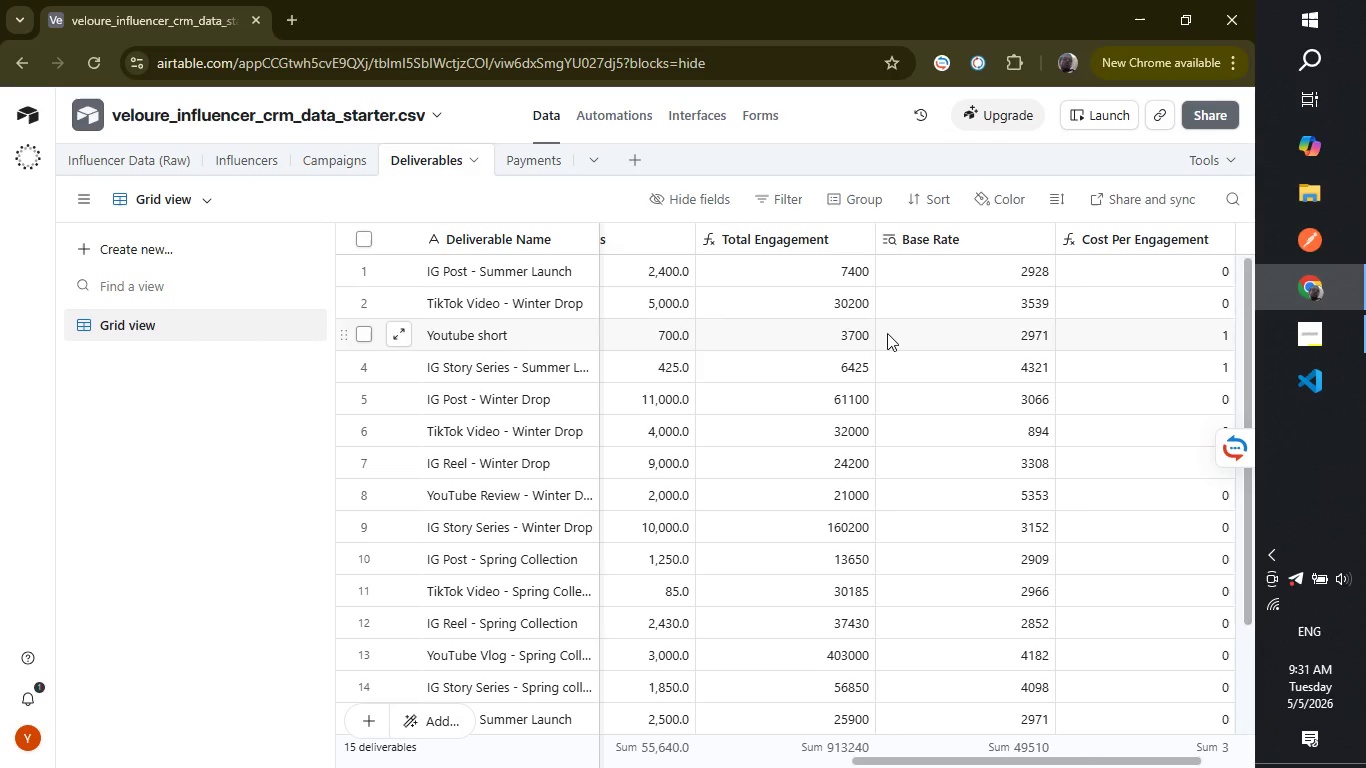 
left_click([1122, 234])
 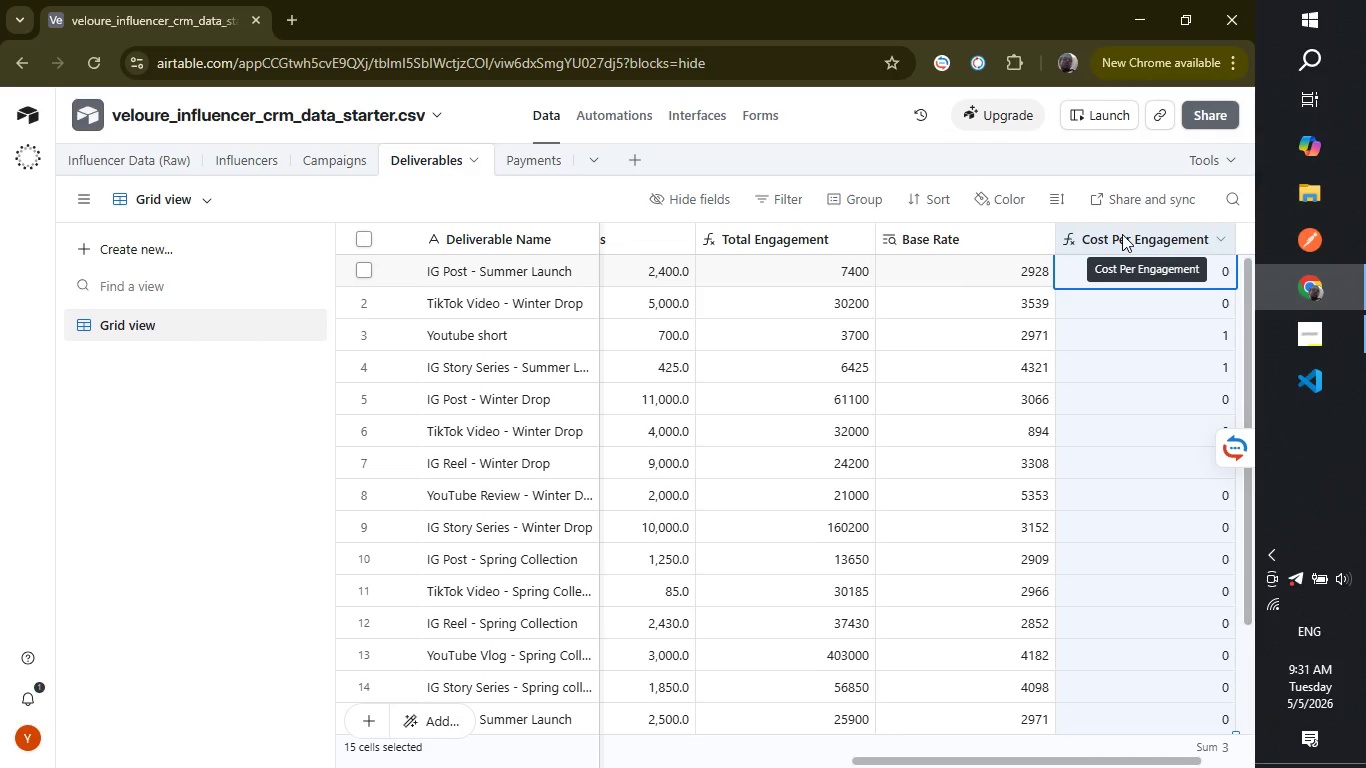 
left_click([1122, 234])
 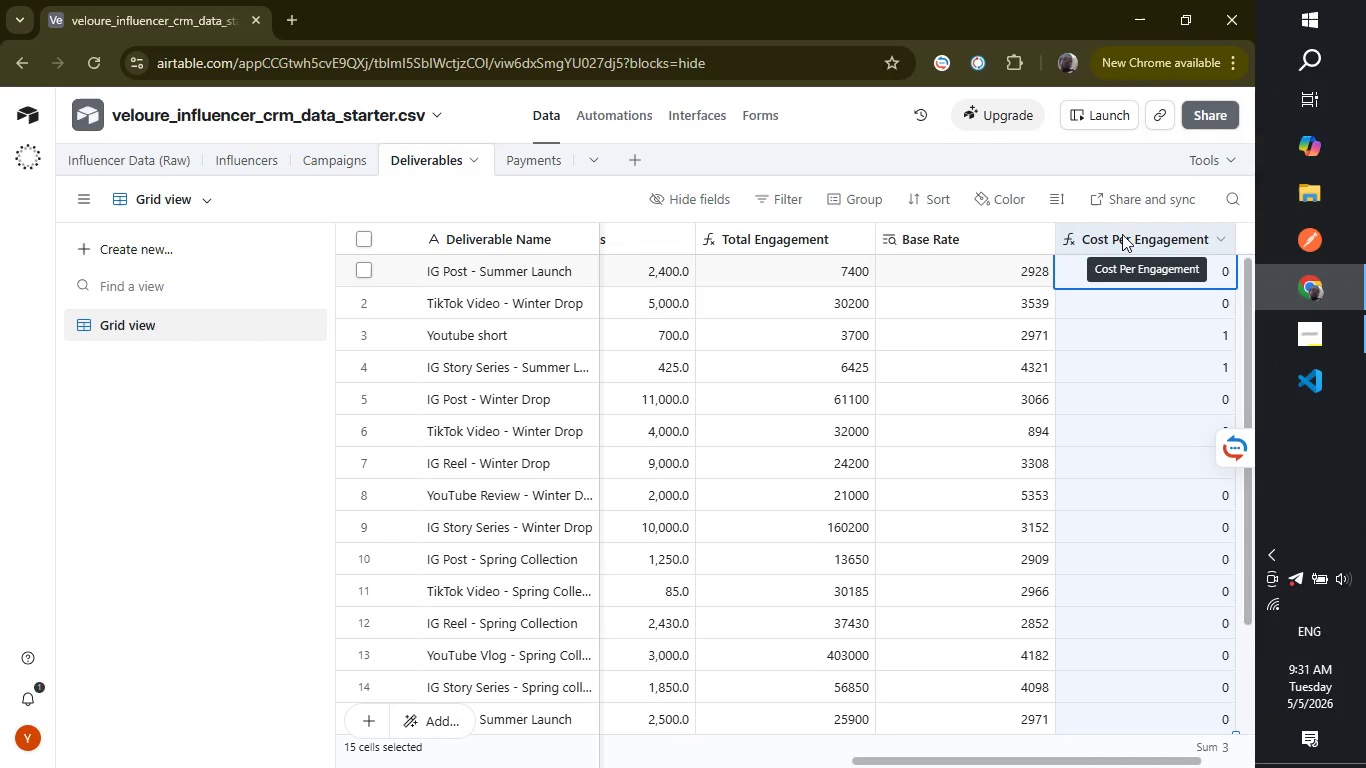 
double_click([1122, 234])
 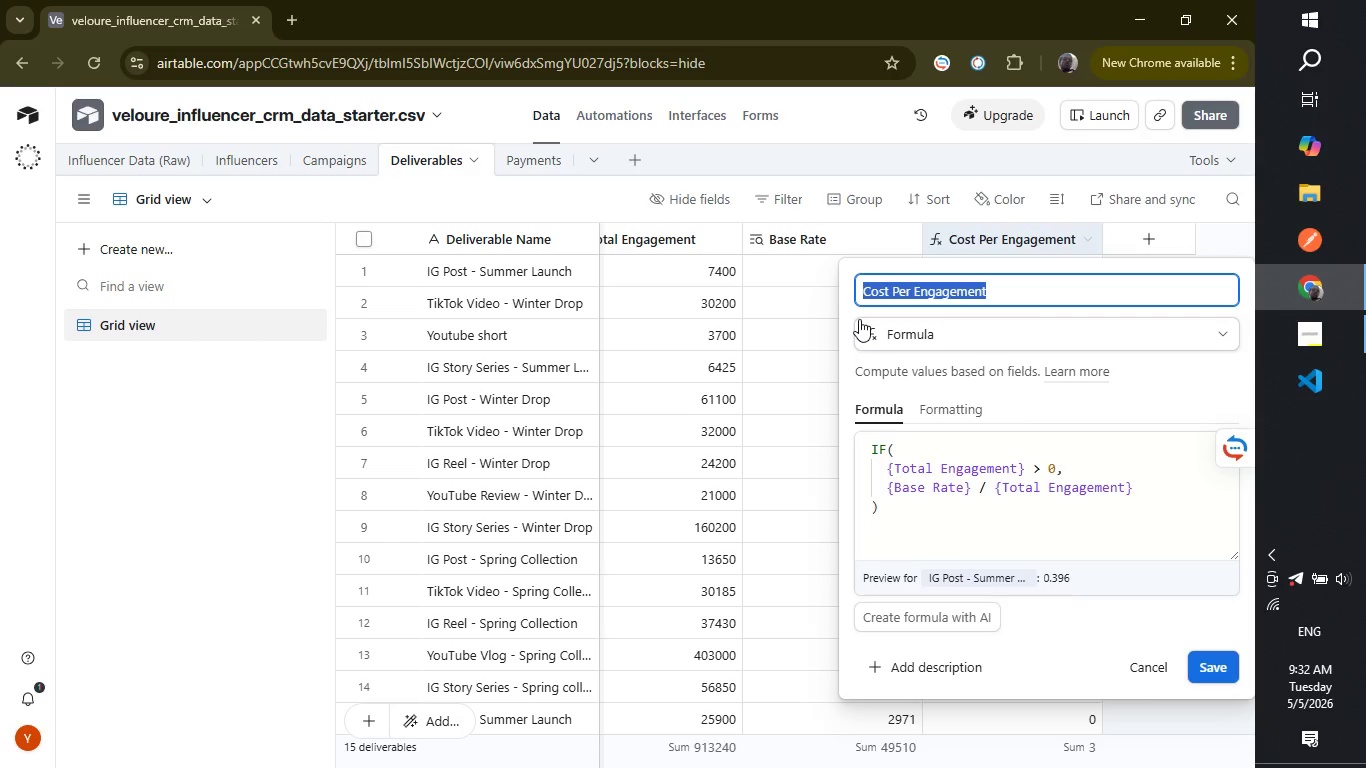 
wait(36.39)
 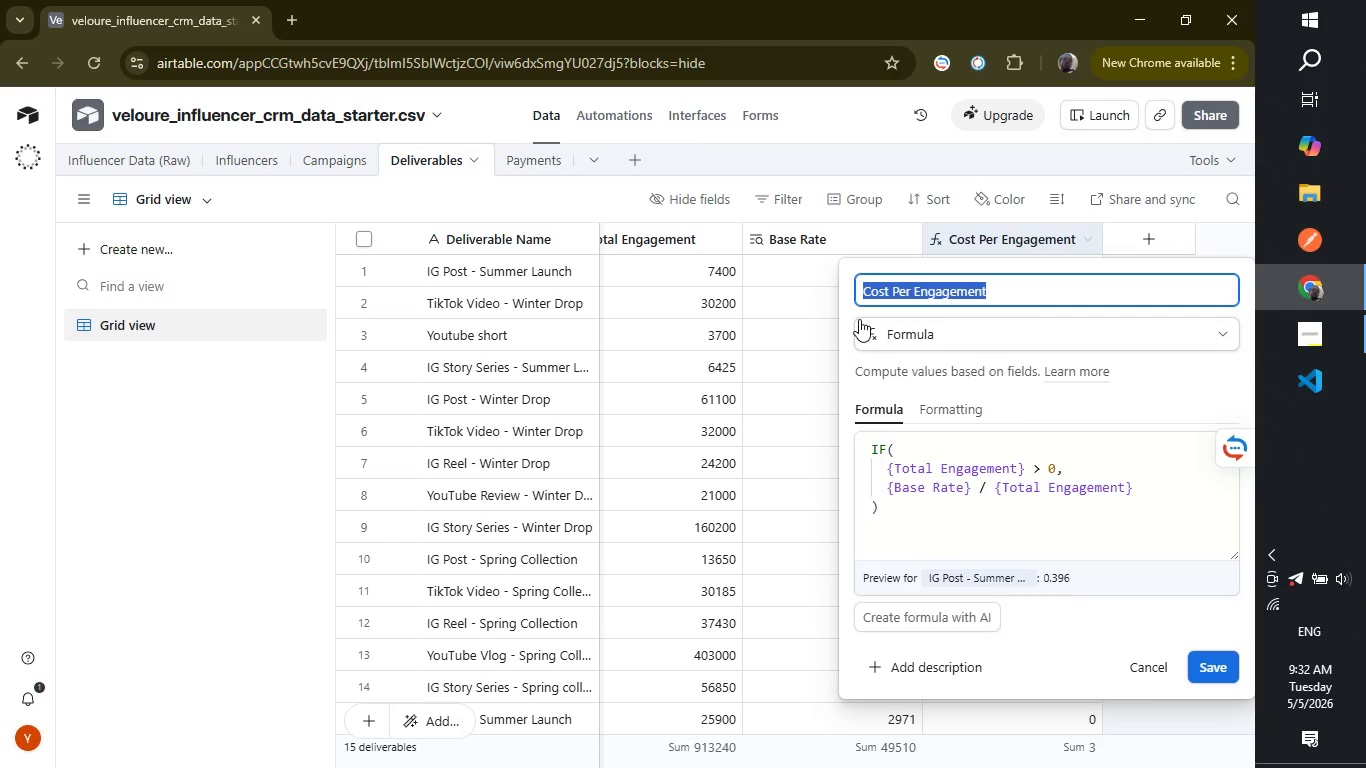 
left_click([1198, 661])
 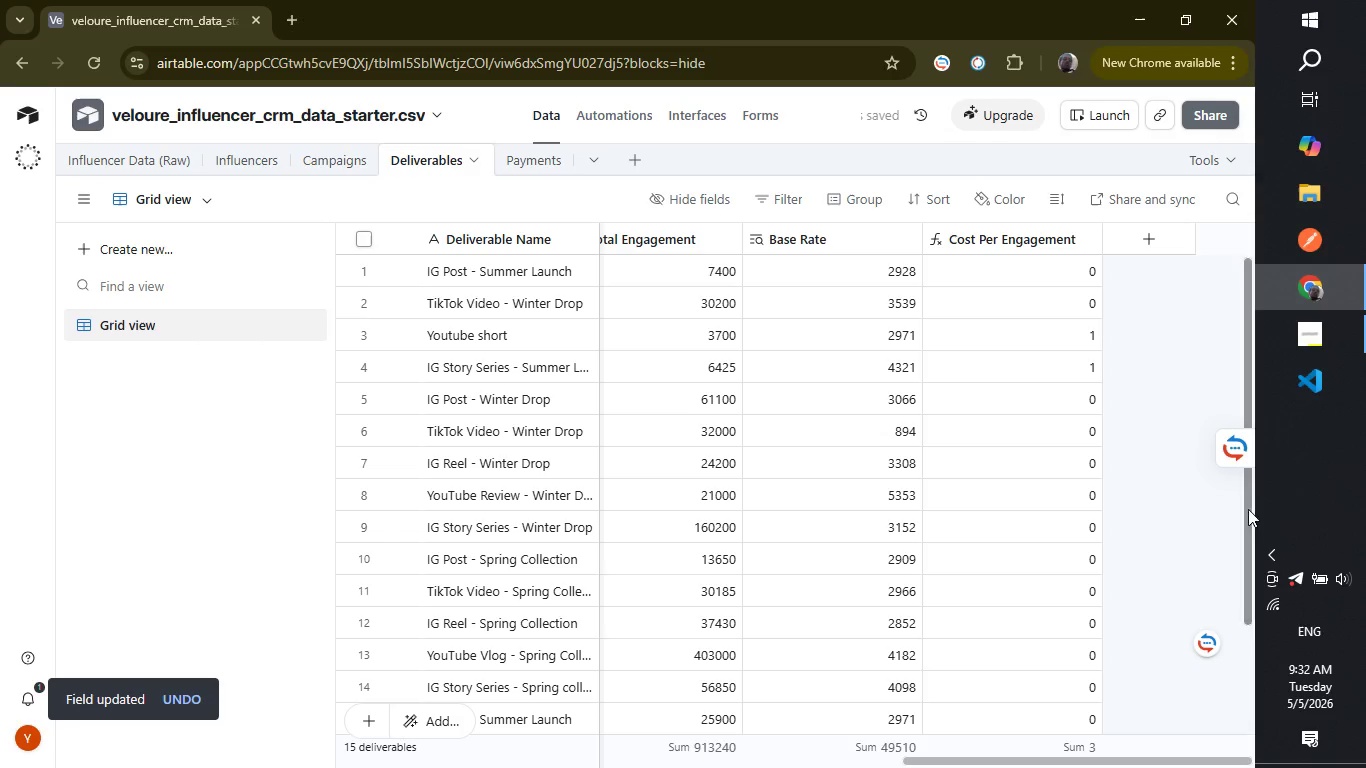 
wait(5.27)
 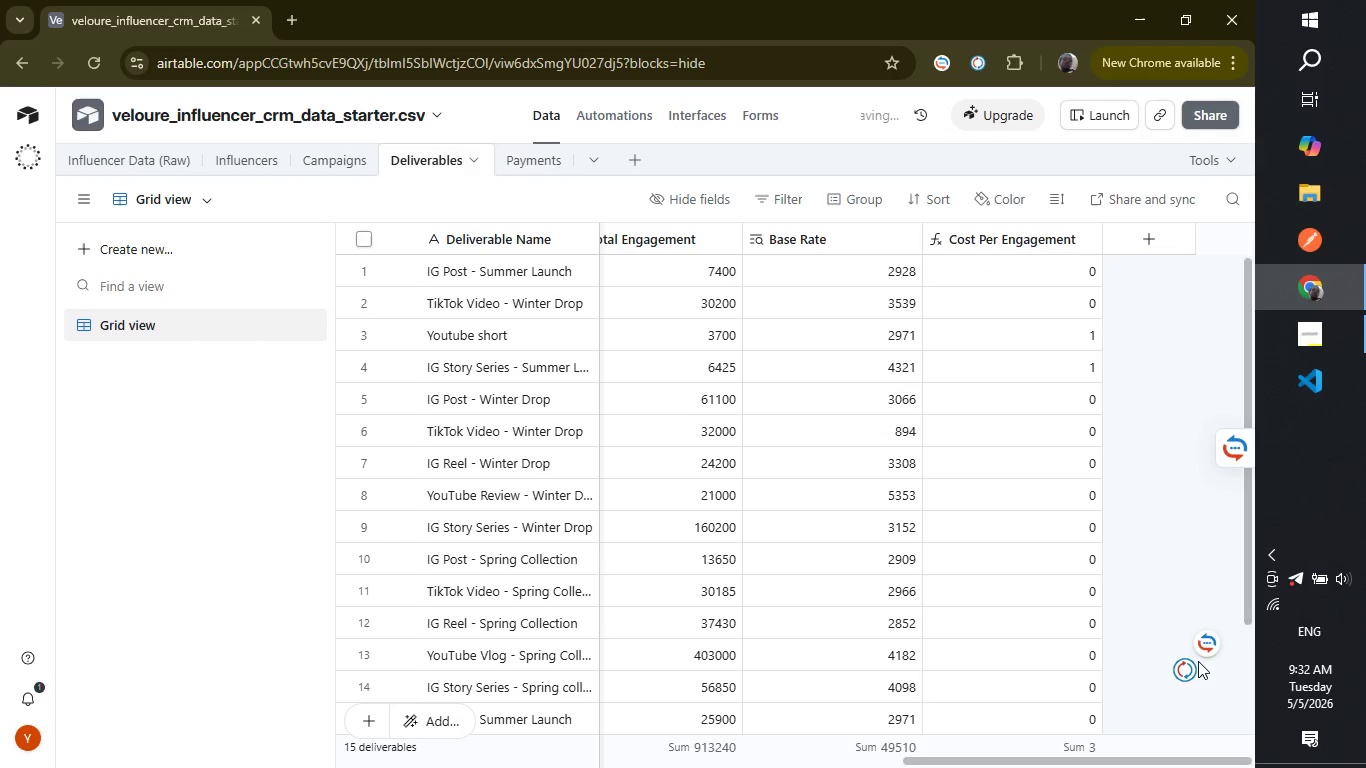 
left_click_drag(start_coordinate=[1247, 509], to_coordinate=[1086, 184])
 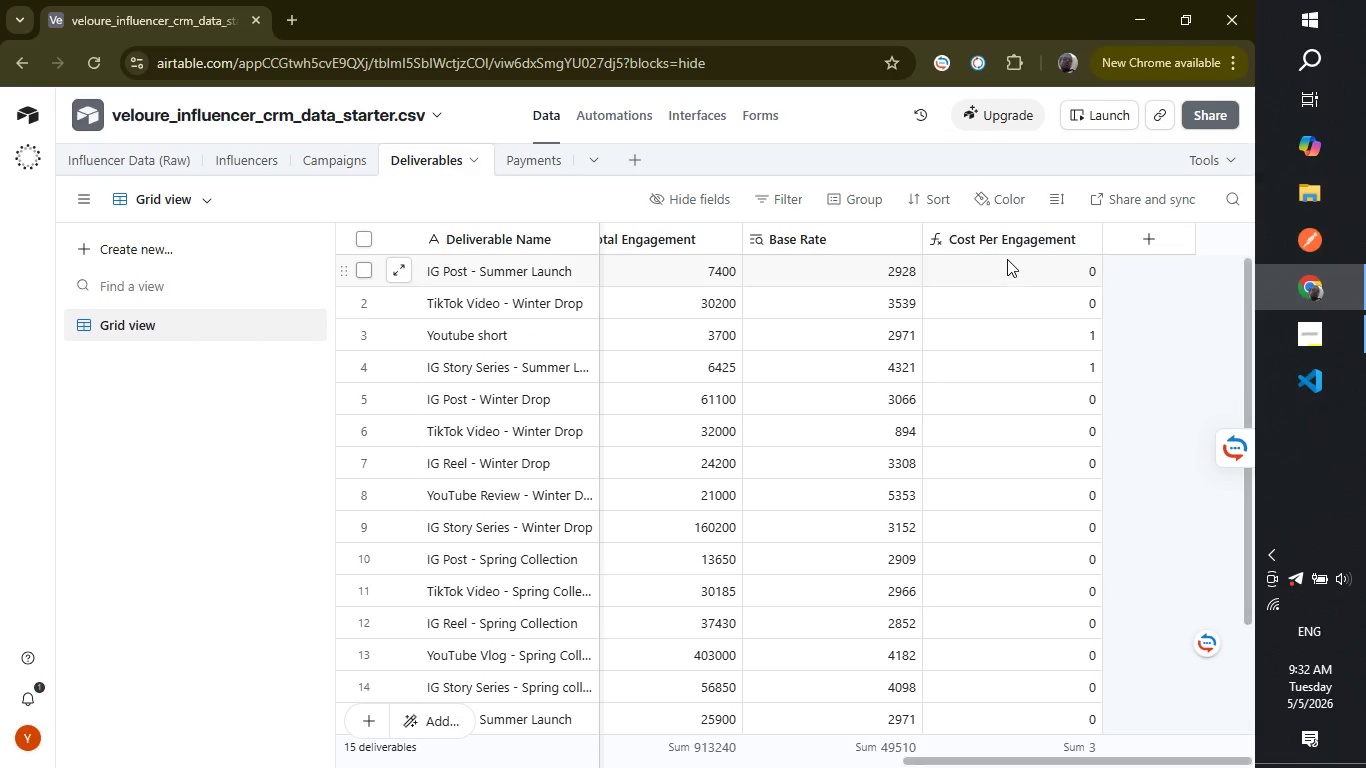 
left_click([996, 229])
 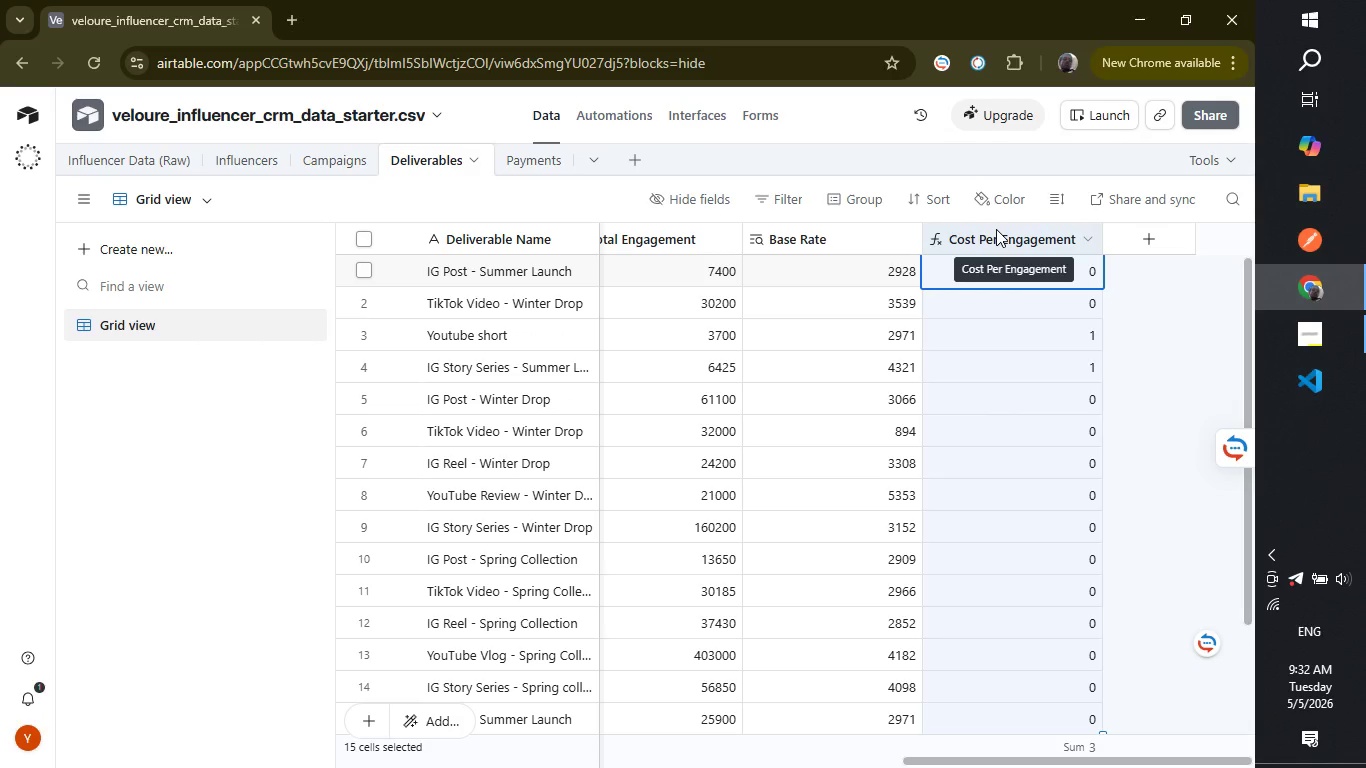 
double_click([996, 229])
 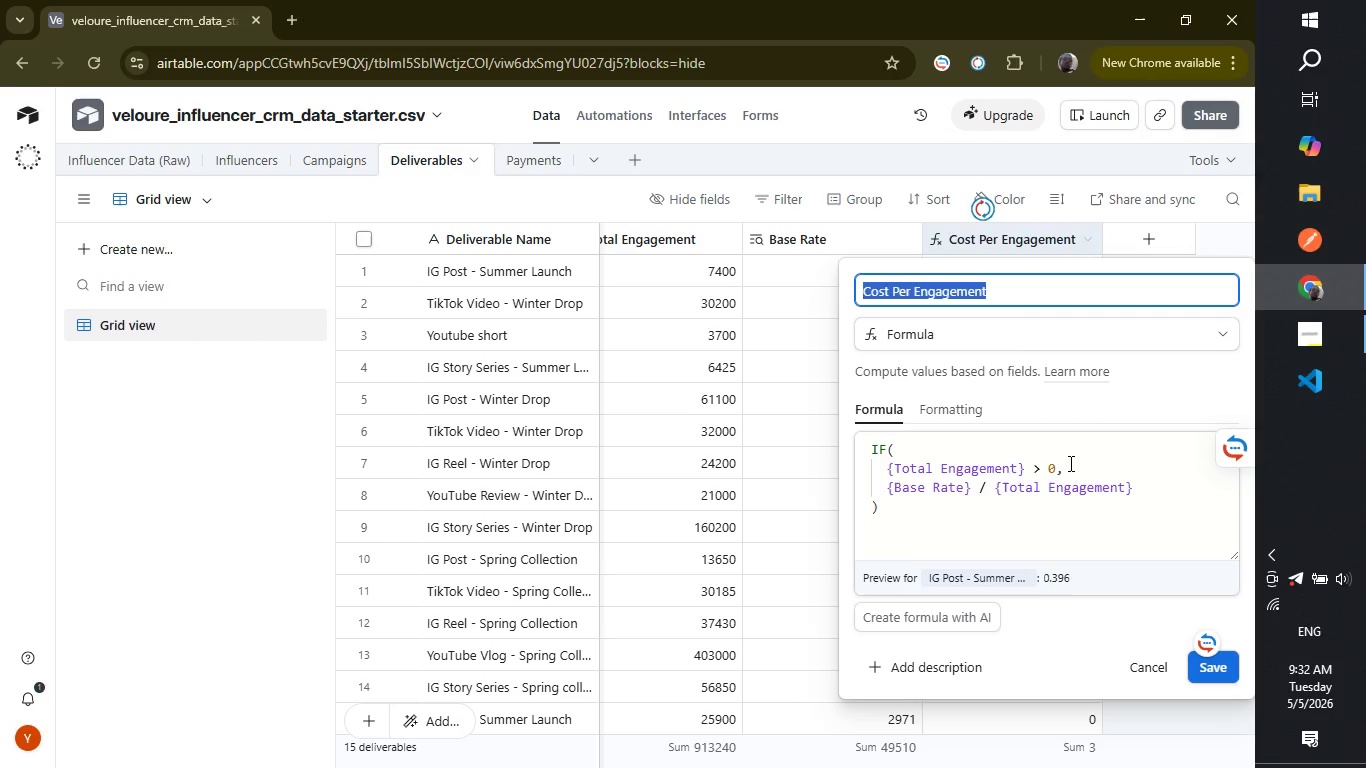 
left_click([1069, 463])
 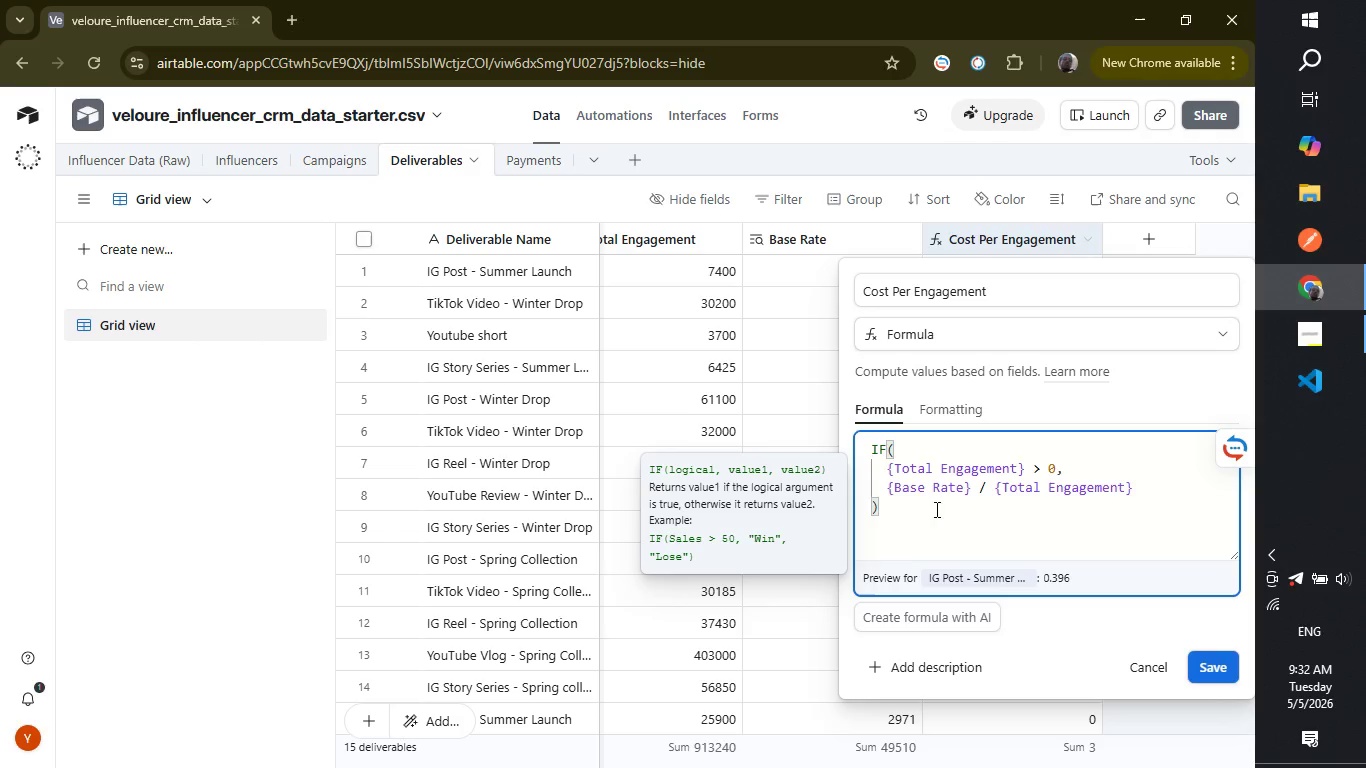 
left_click([916, 515])
 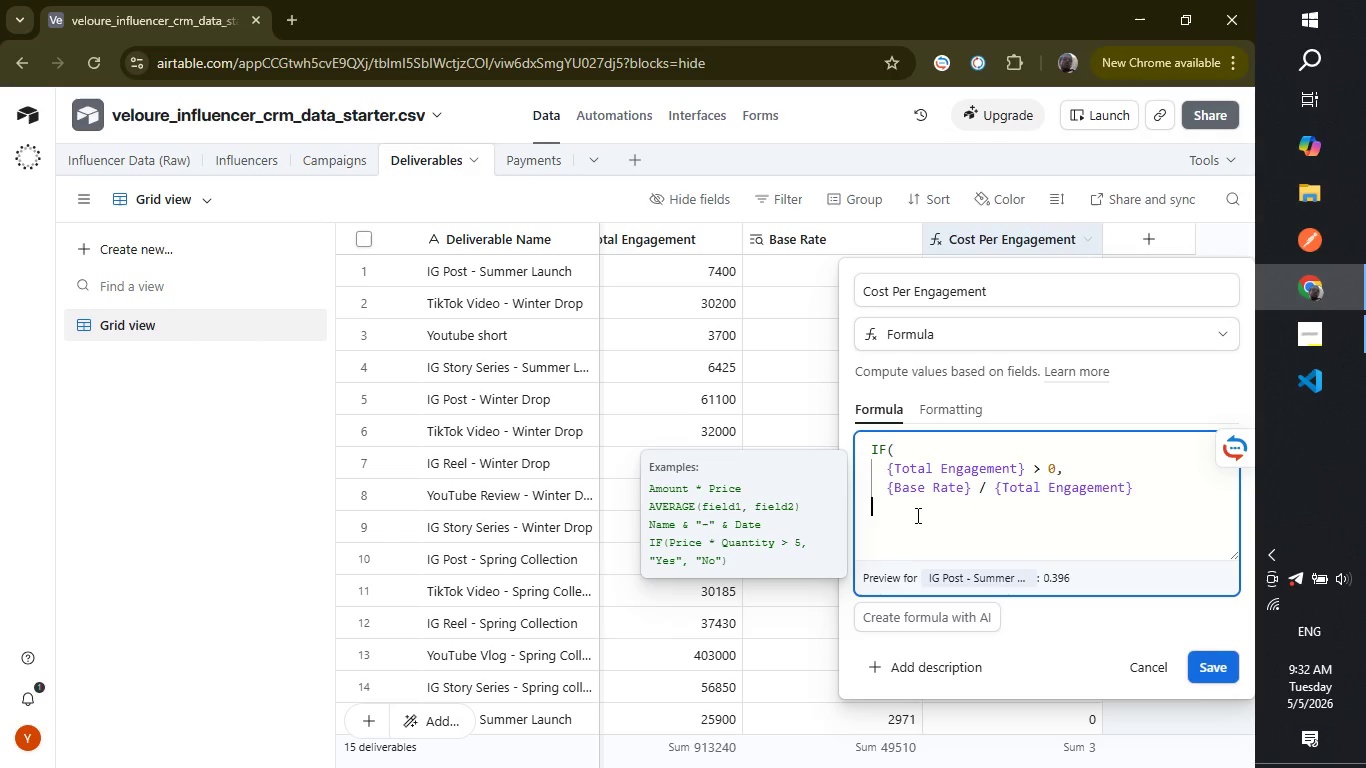 
key(Backspace)
 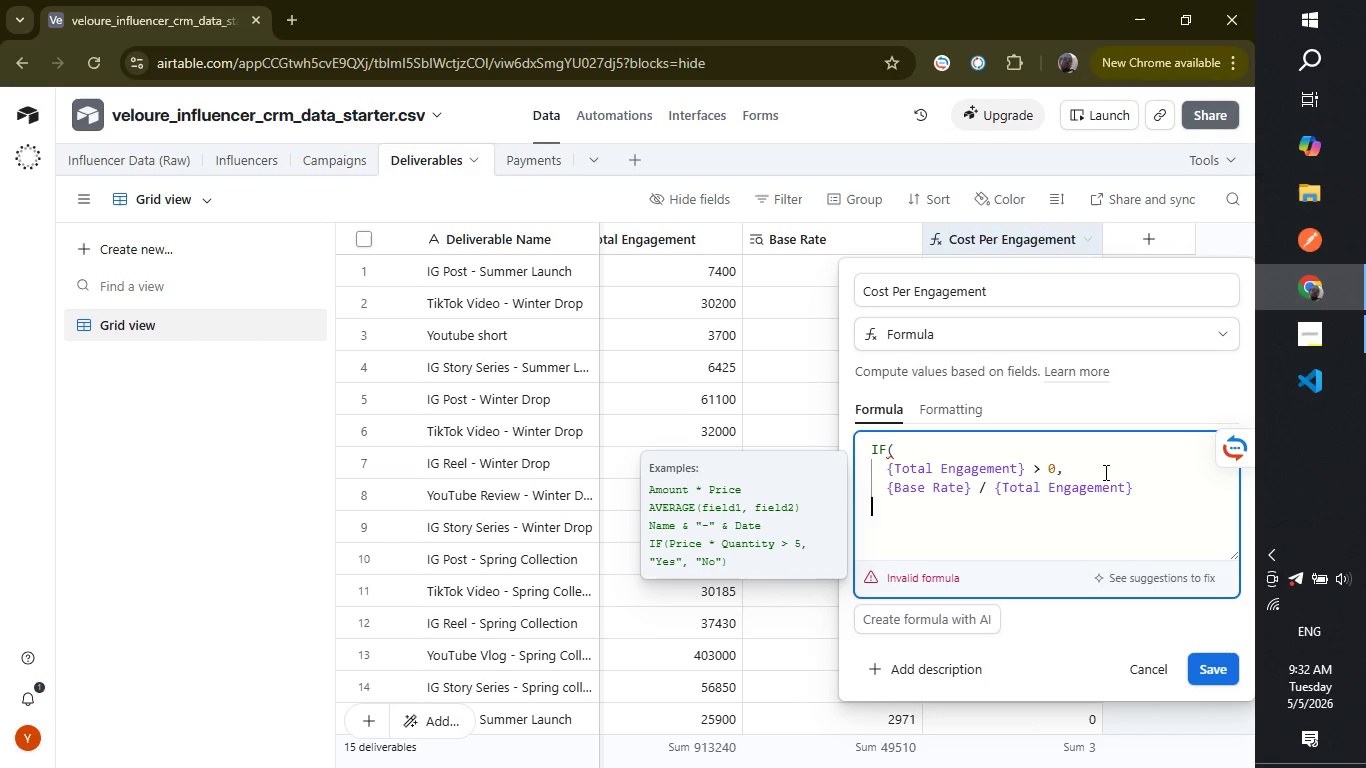 
left_click([1104, 472])
 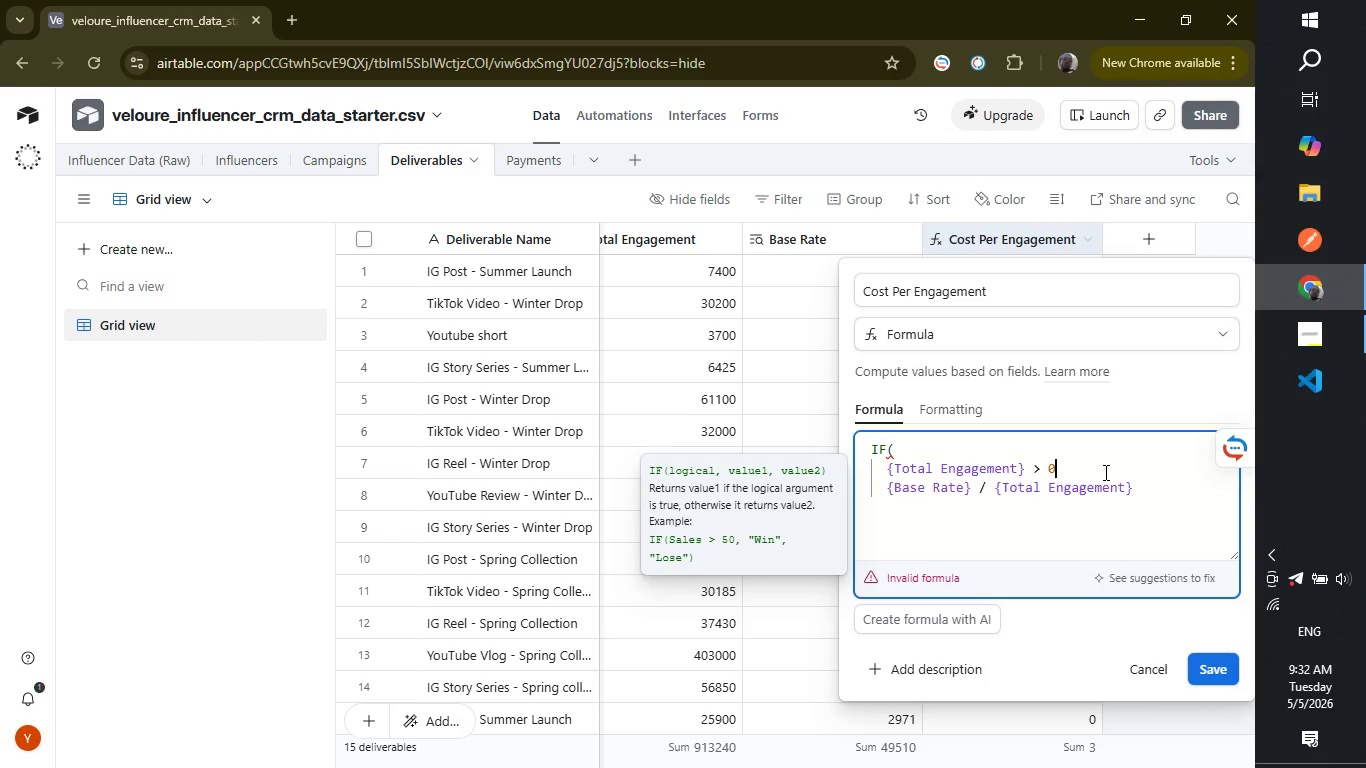 
hold_key(key=Backspace, duration=1.48)
 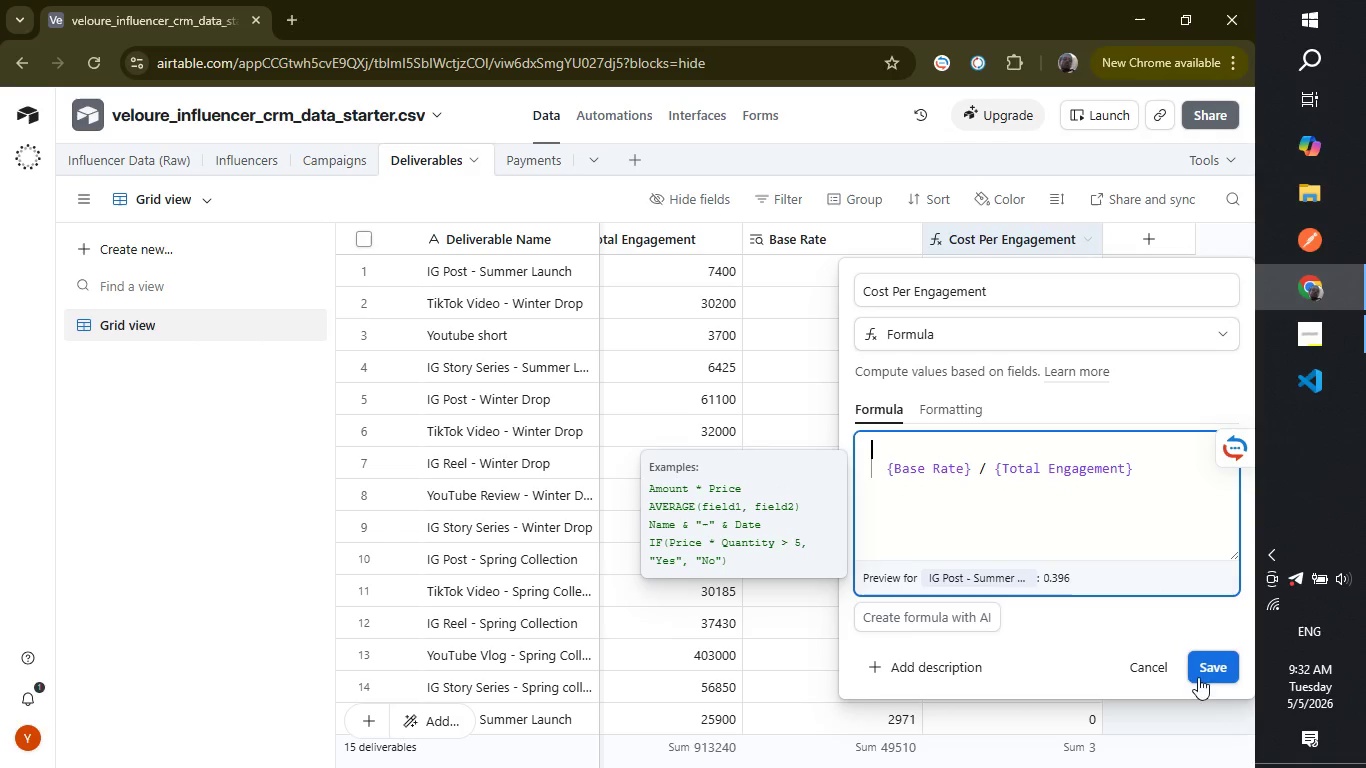 
left_click([1201, 673])
 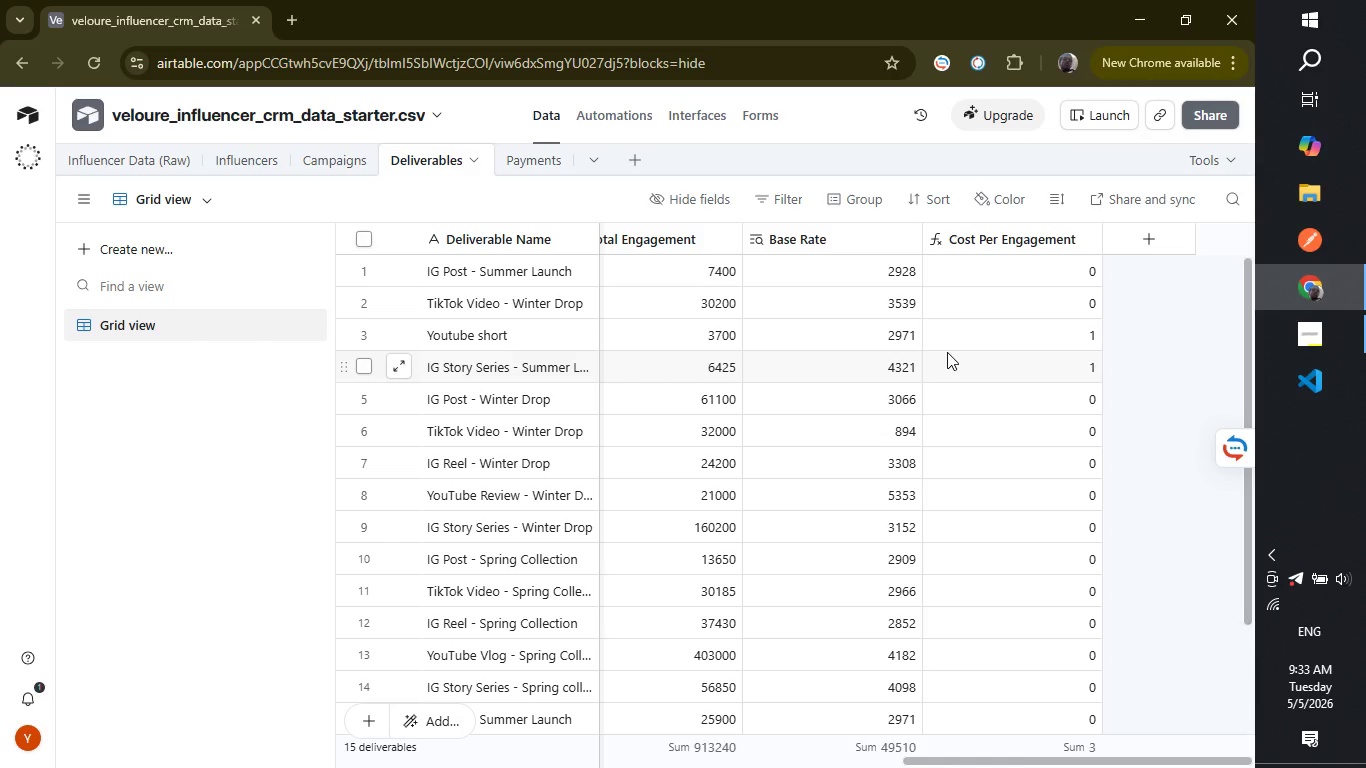 
wait(36.64)
 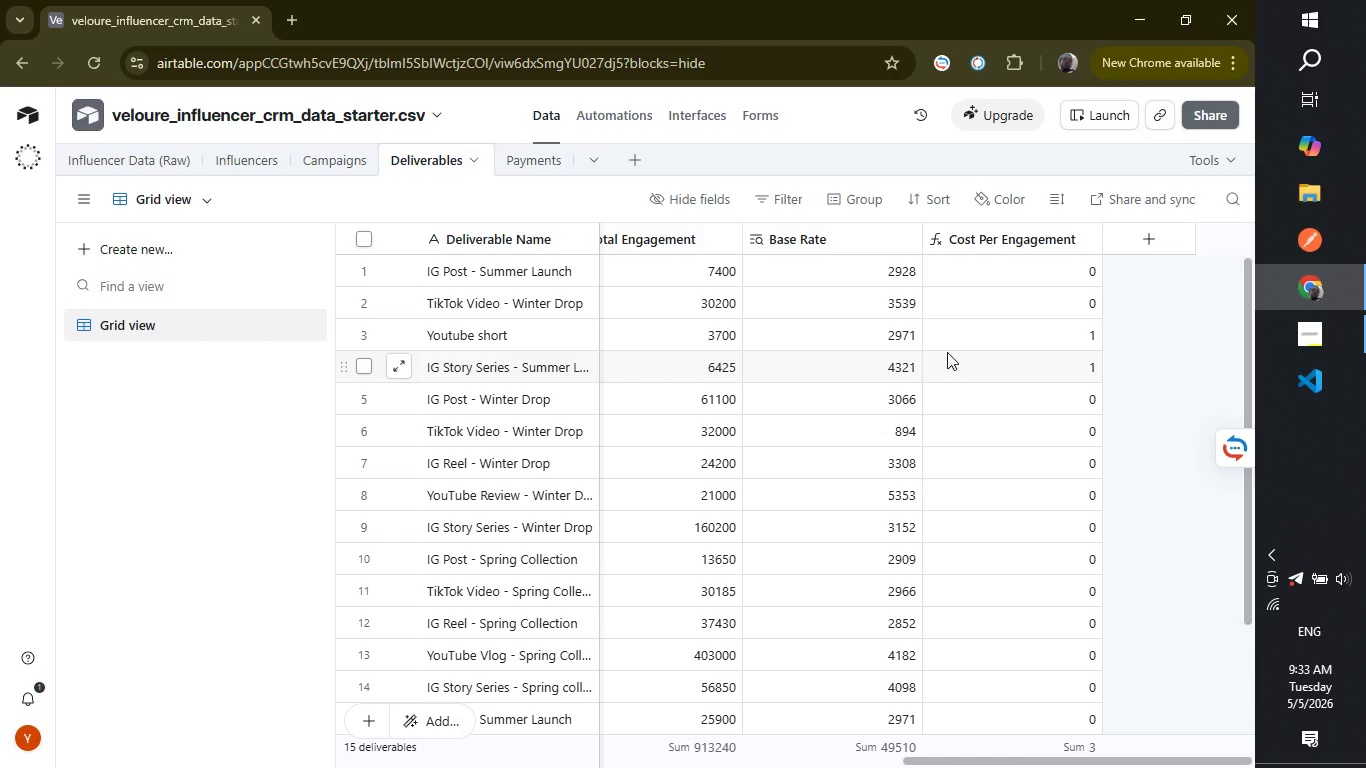 
left_click_drag(start_coordinate=[965, 758], to_coordinate=[997, 726])
 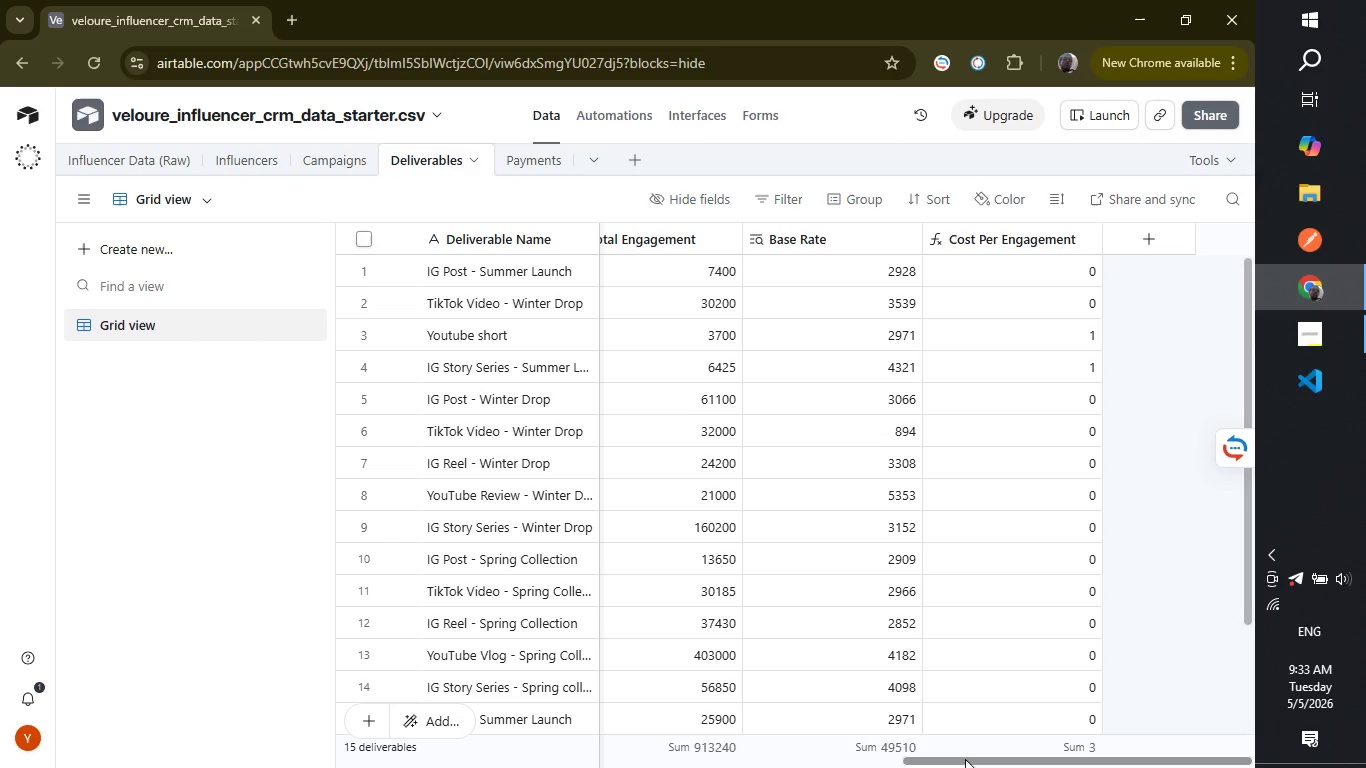 
left_click_drag(start_coordinate=[965, 759], to_coordinate=[898, 737])
 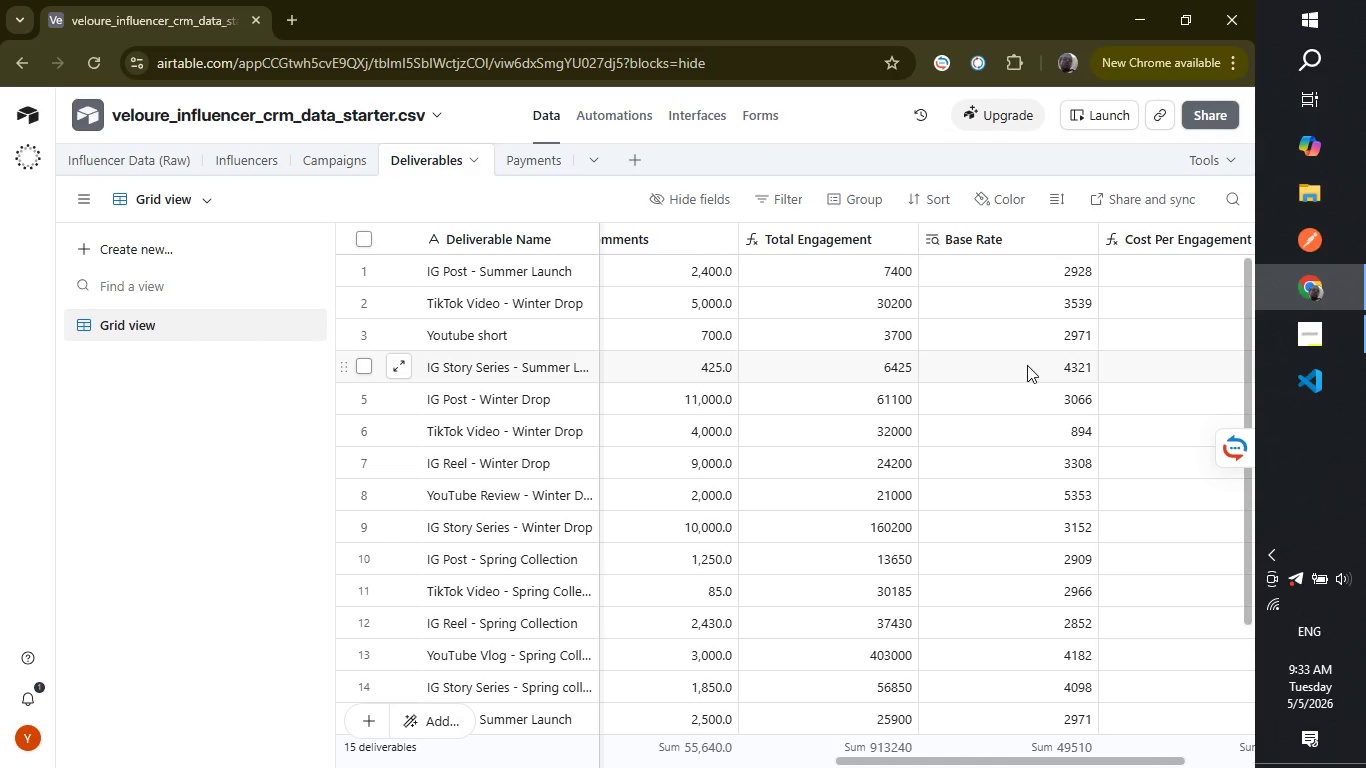 
wait(29.28)
 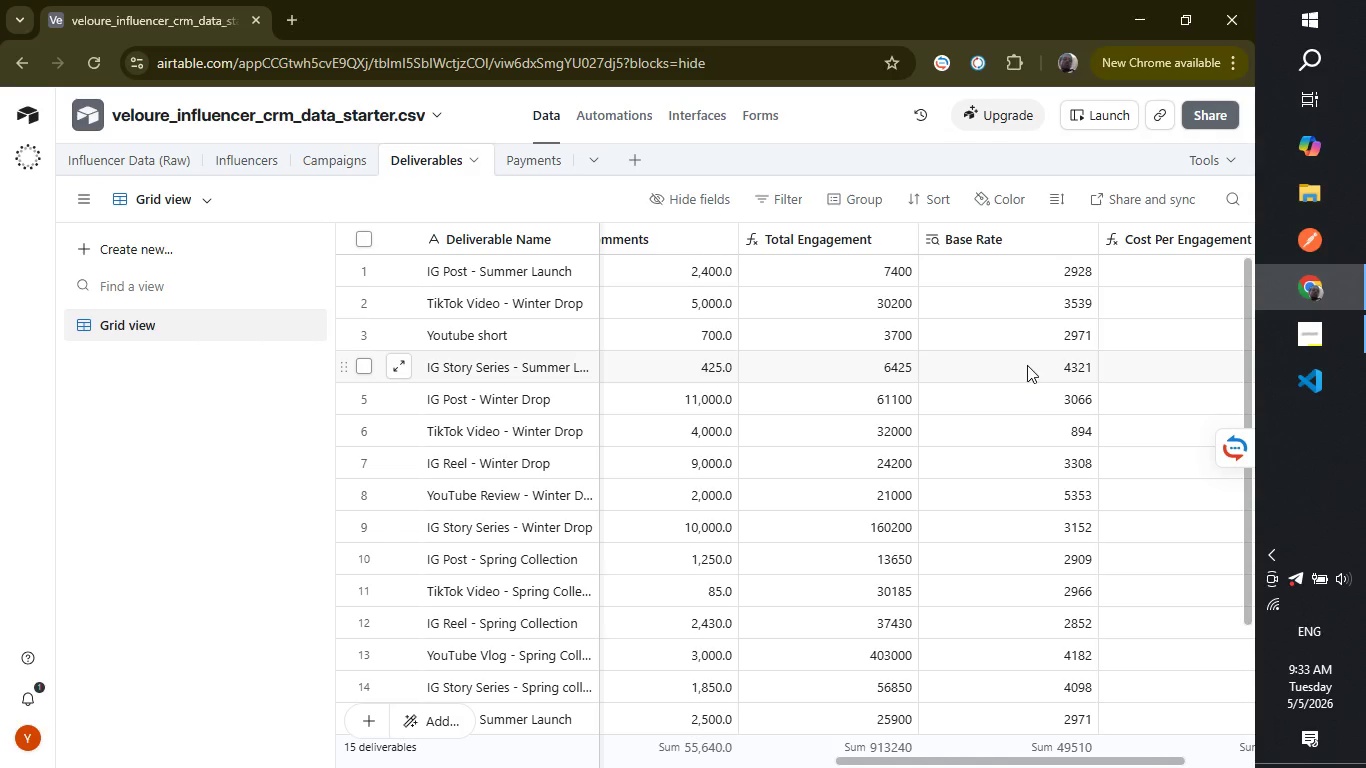 
left_click_drag(start_coordinate=[914, 759], to_coordinate=[1142, 759])
 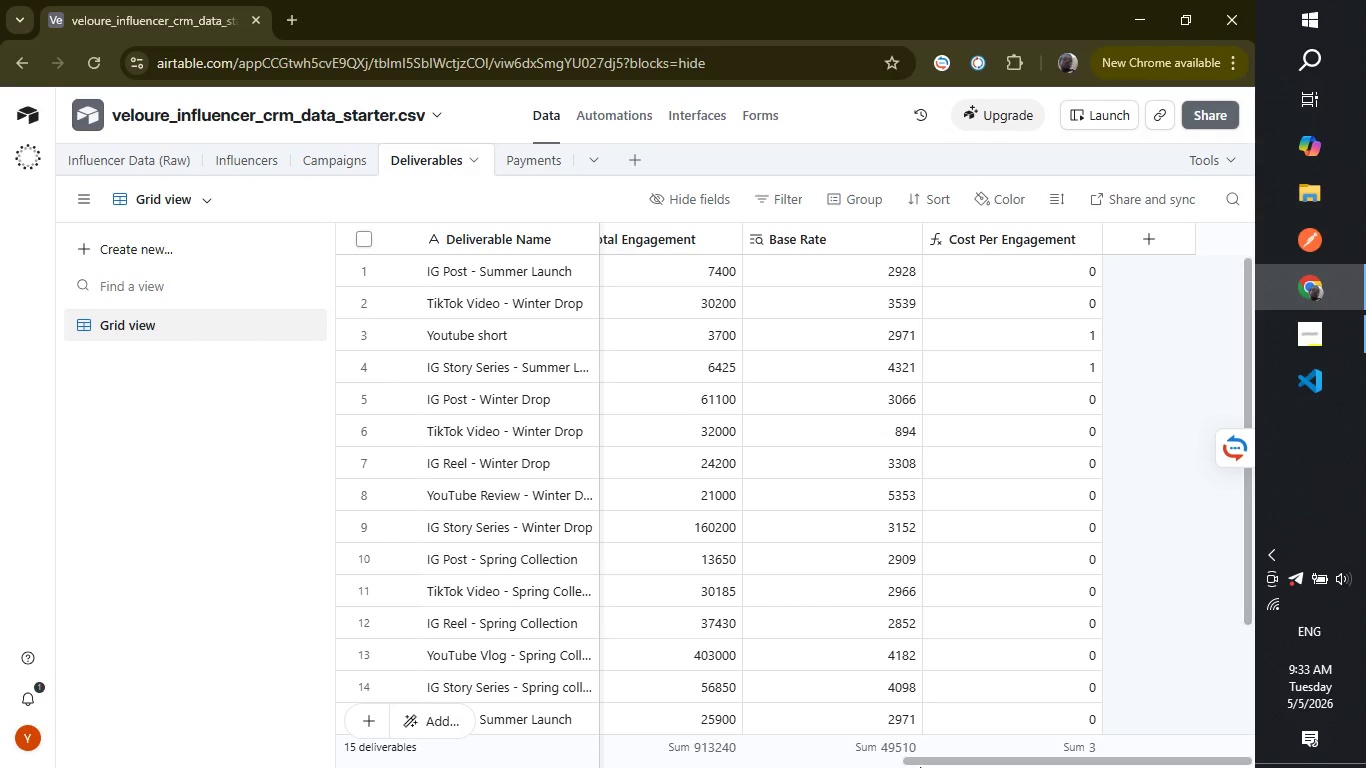 
left_click_drag(start_coordinate=[921, 760], to_coordinate=[864, 754])
 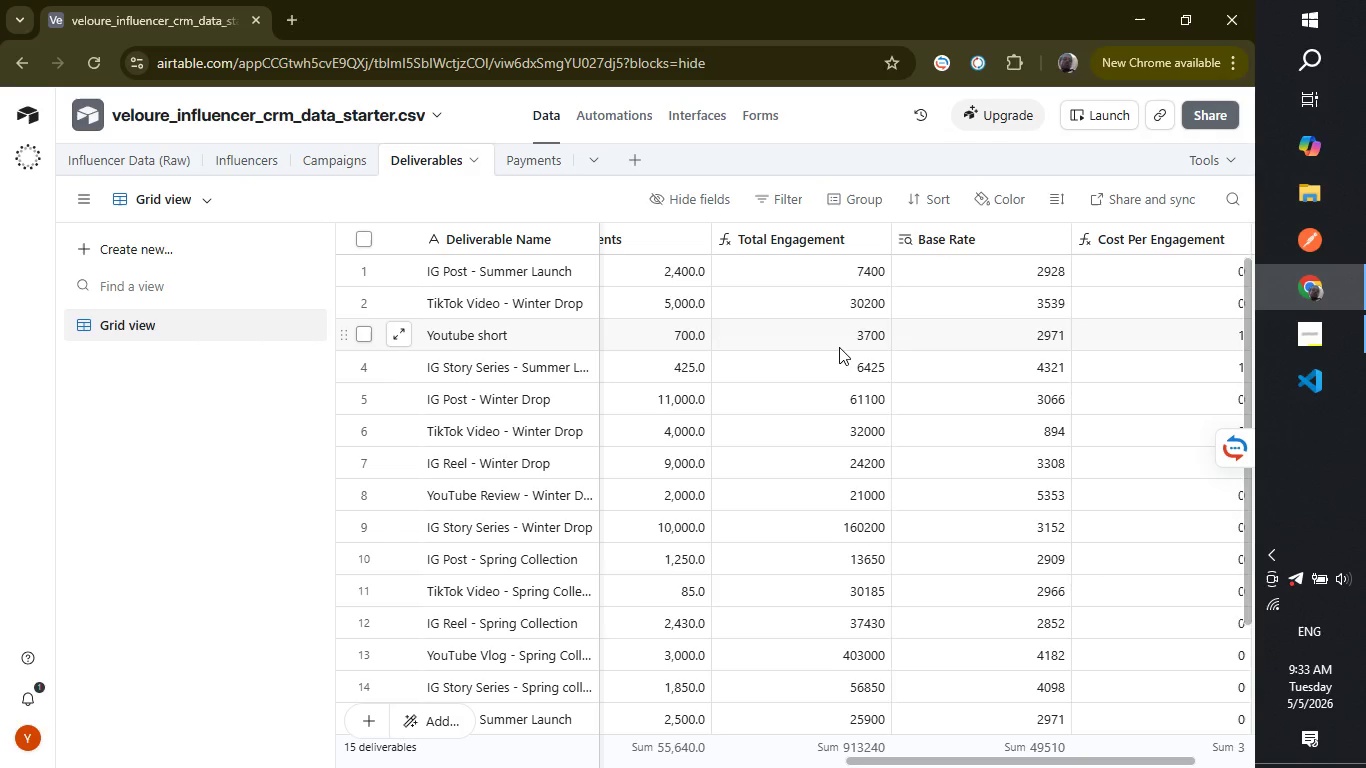 
wait(12.55)
 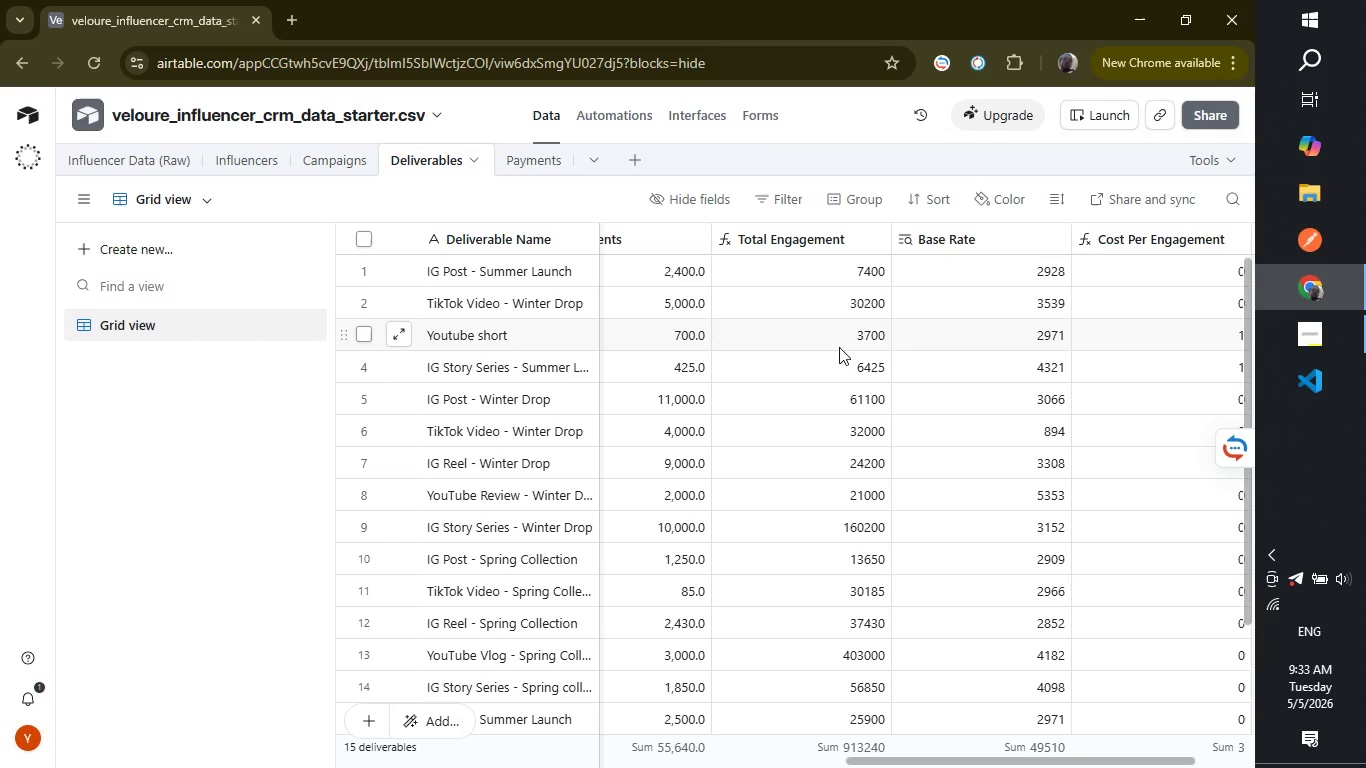 
left_click_drag(start_coordinate=[915, 761], to_coordinate=[1176, 766])
 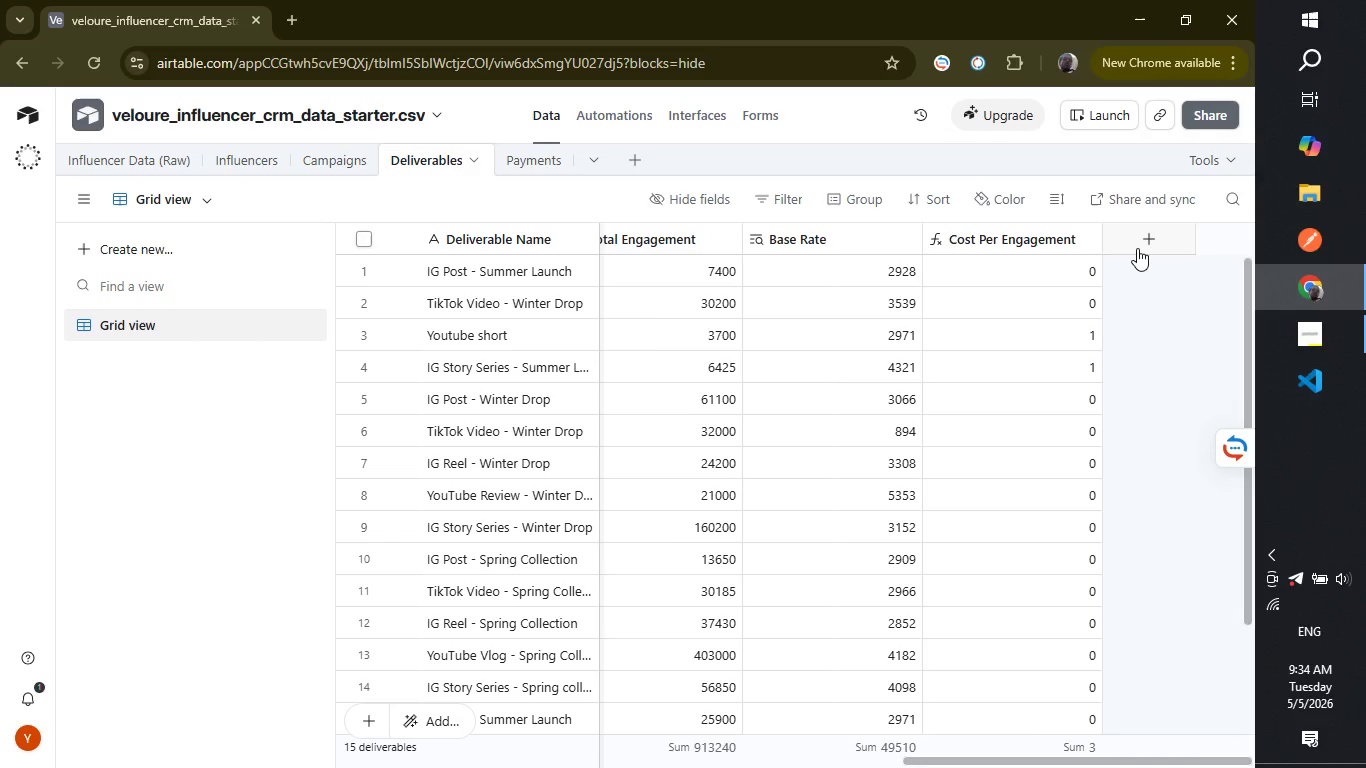 
left_click([1137, 248])
 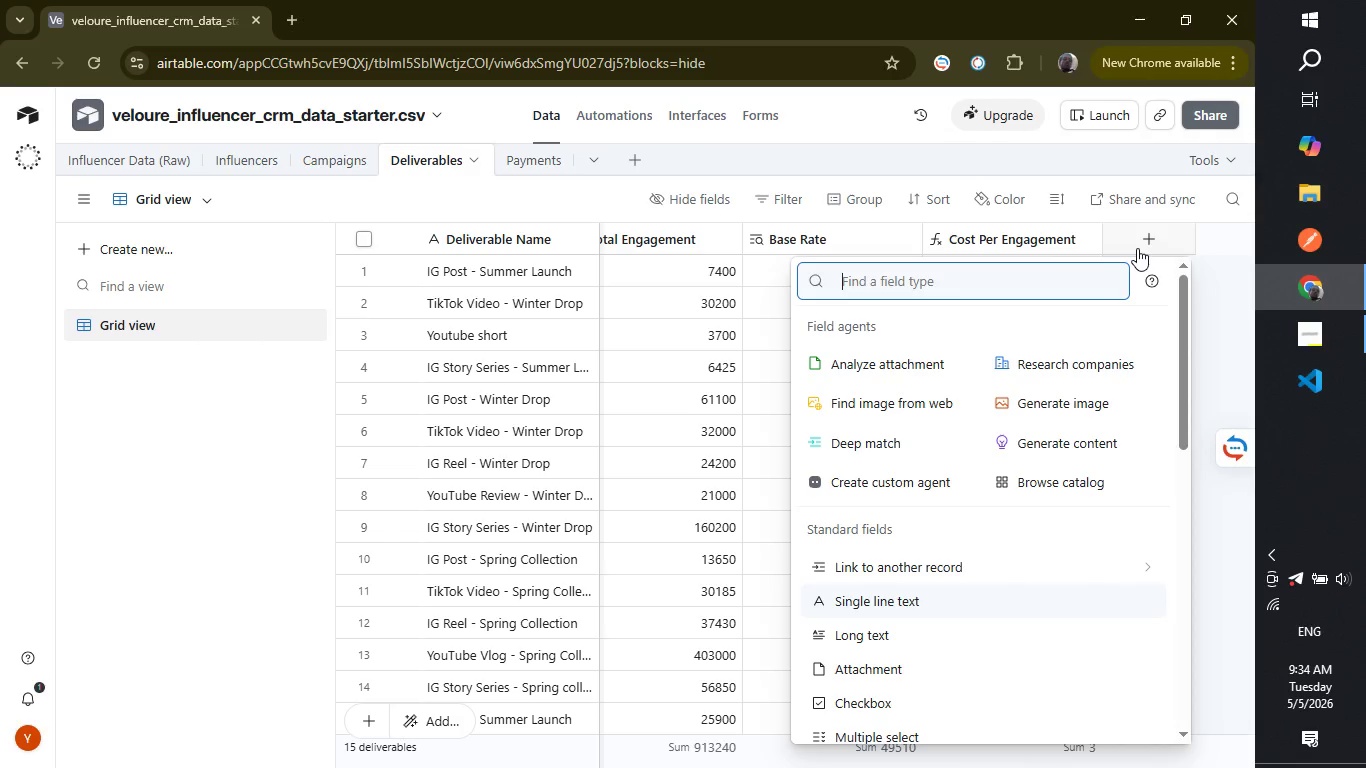 
wait(11.39)
 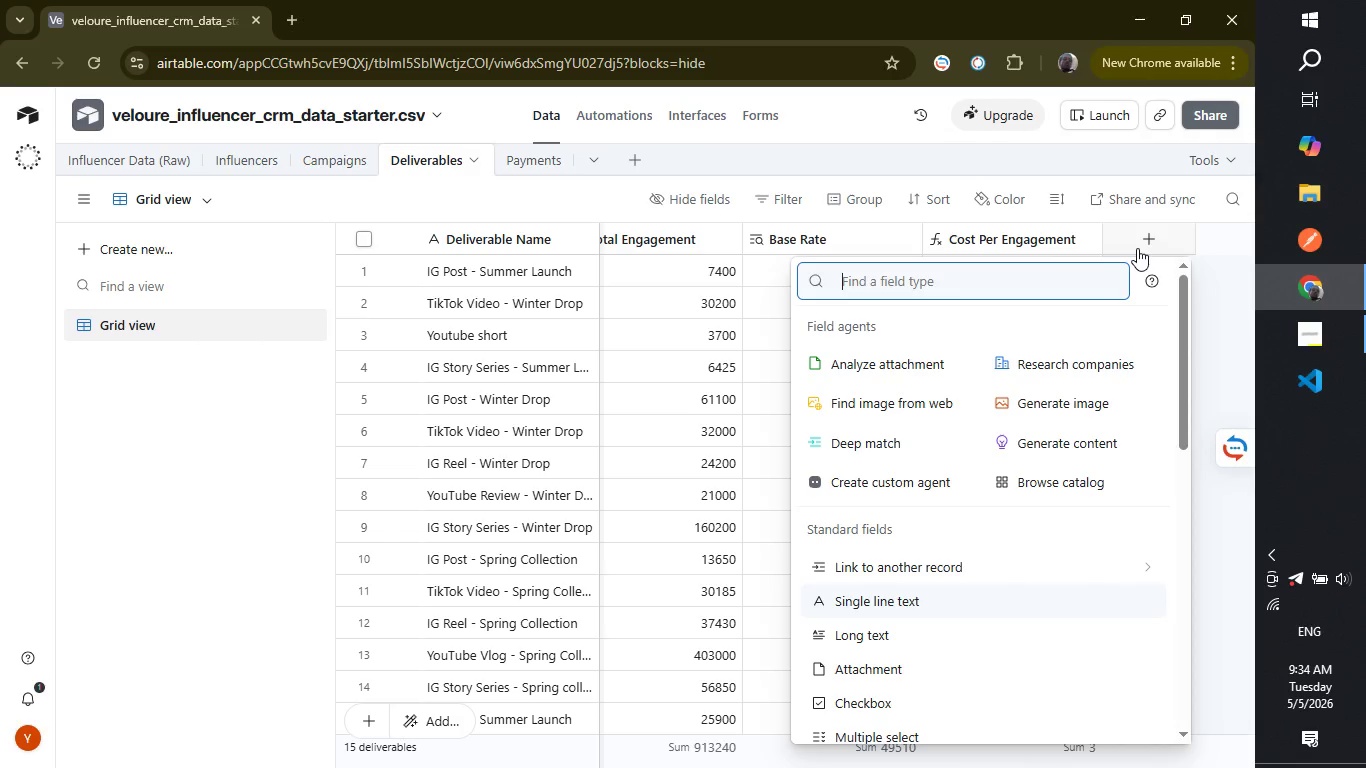 
type(roll)
 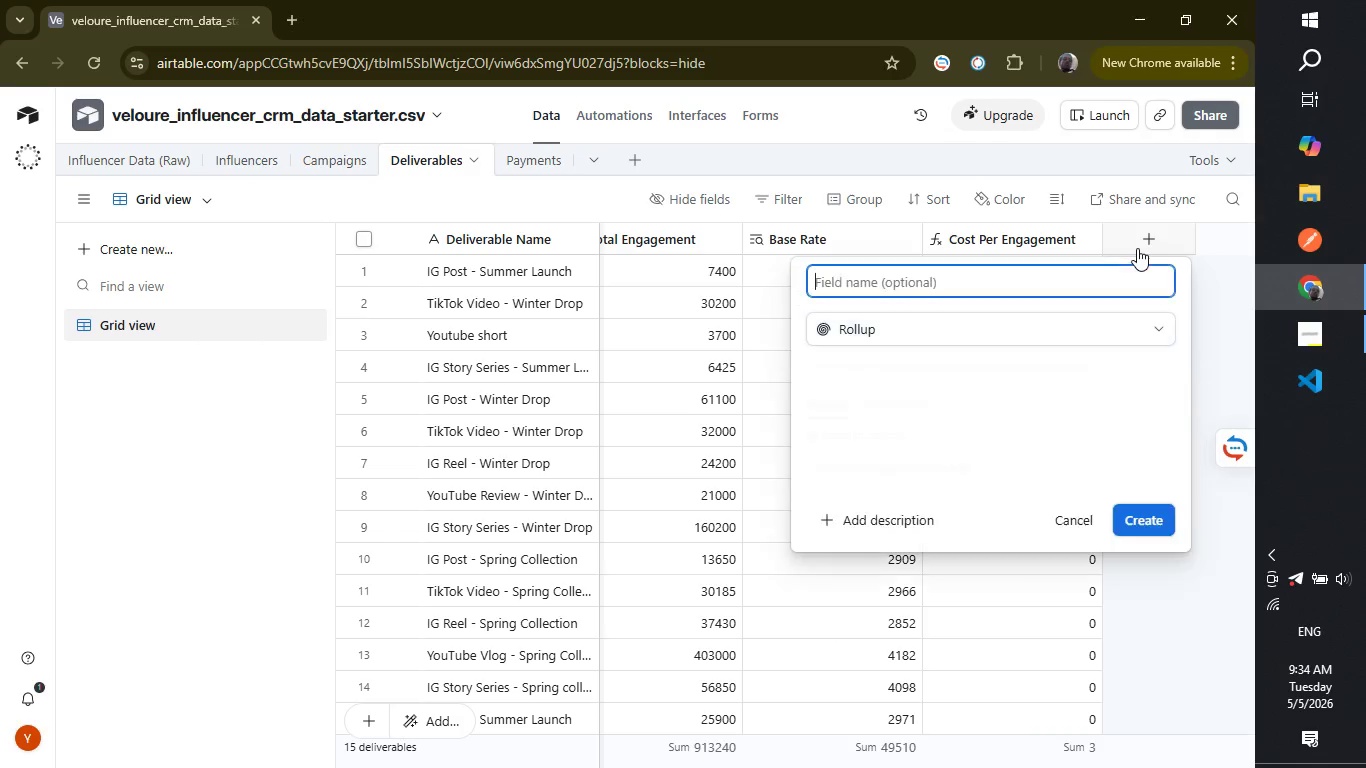 
key(Enter)
 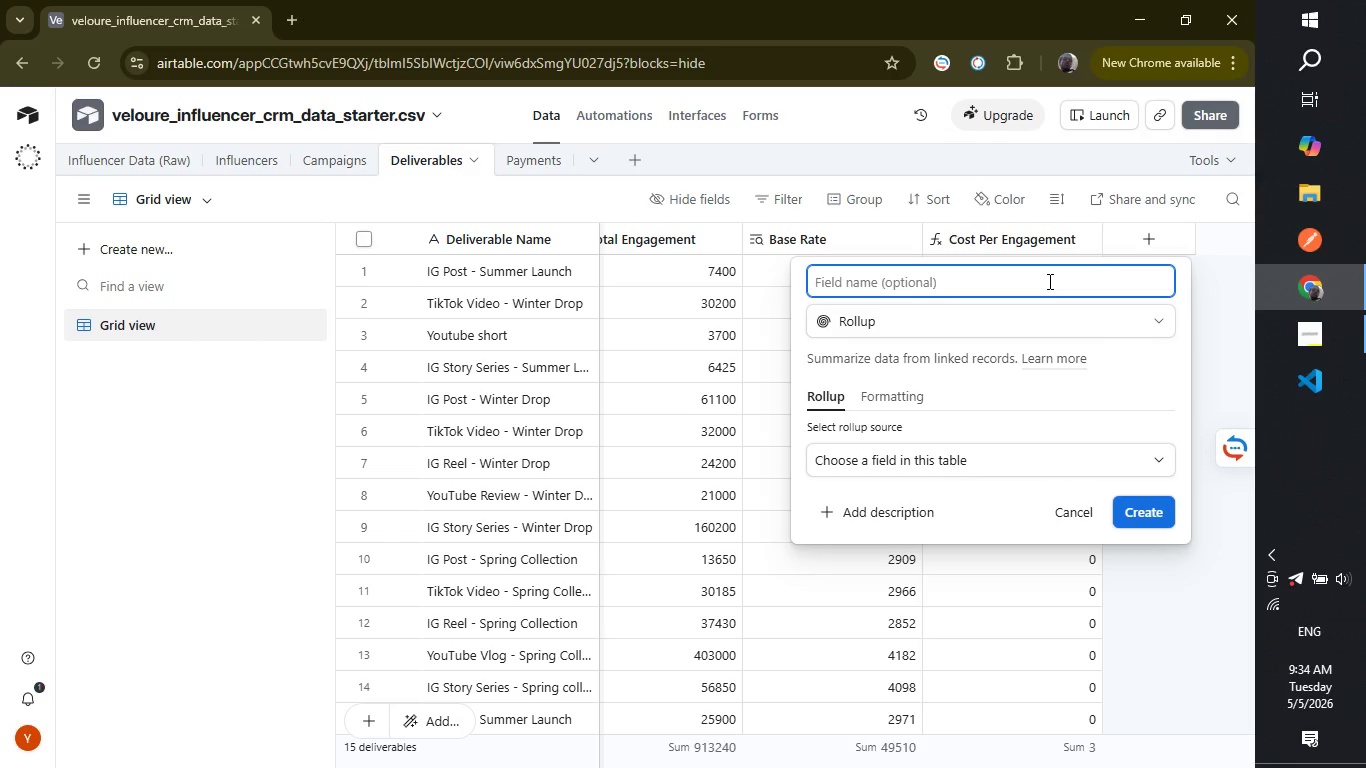 
type(Total Spend)
 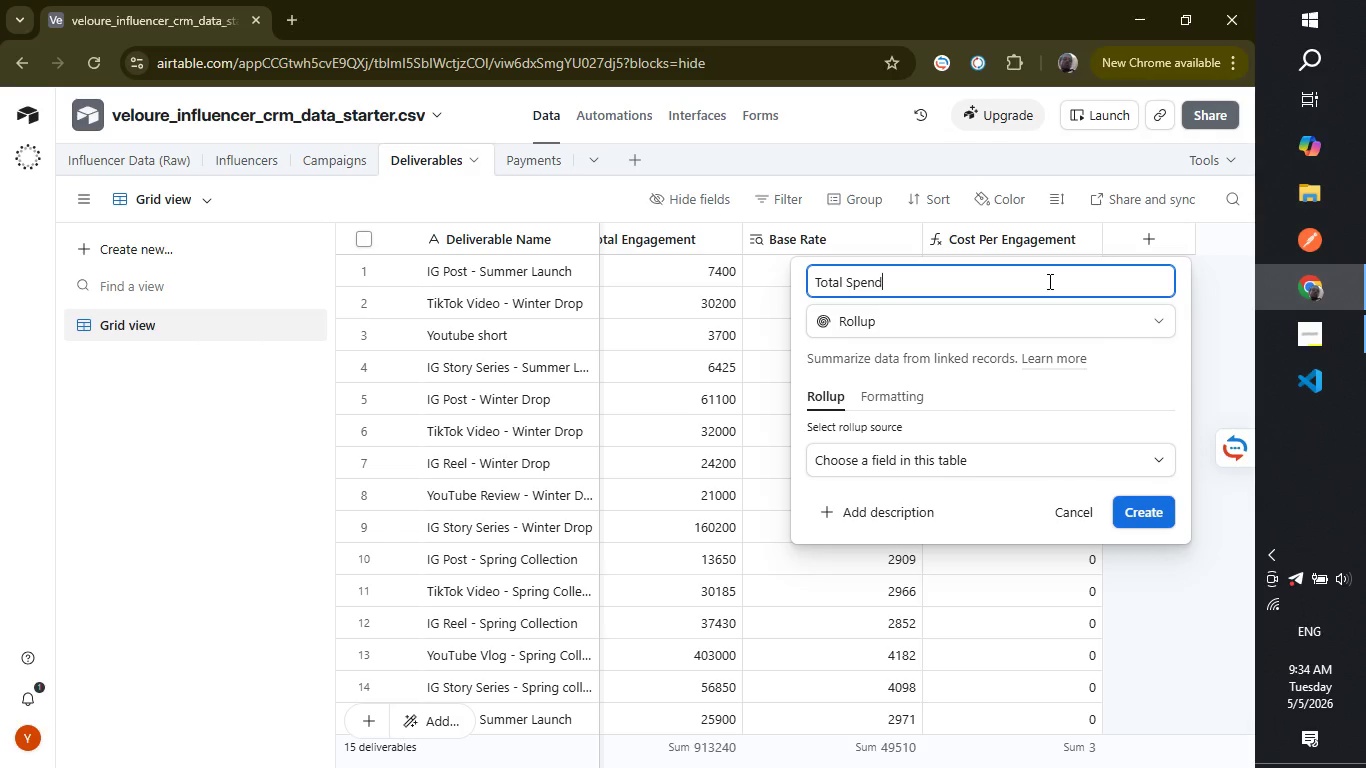 
wait(10.12)
 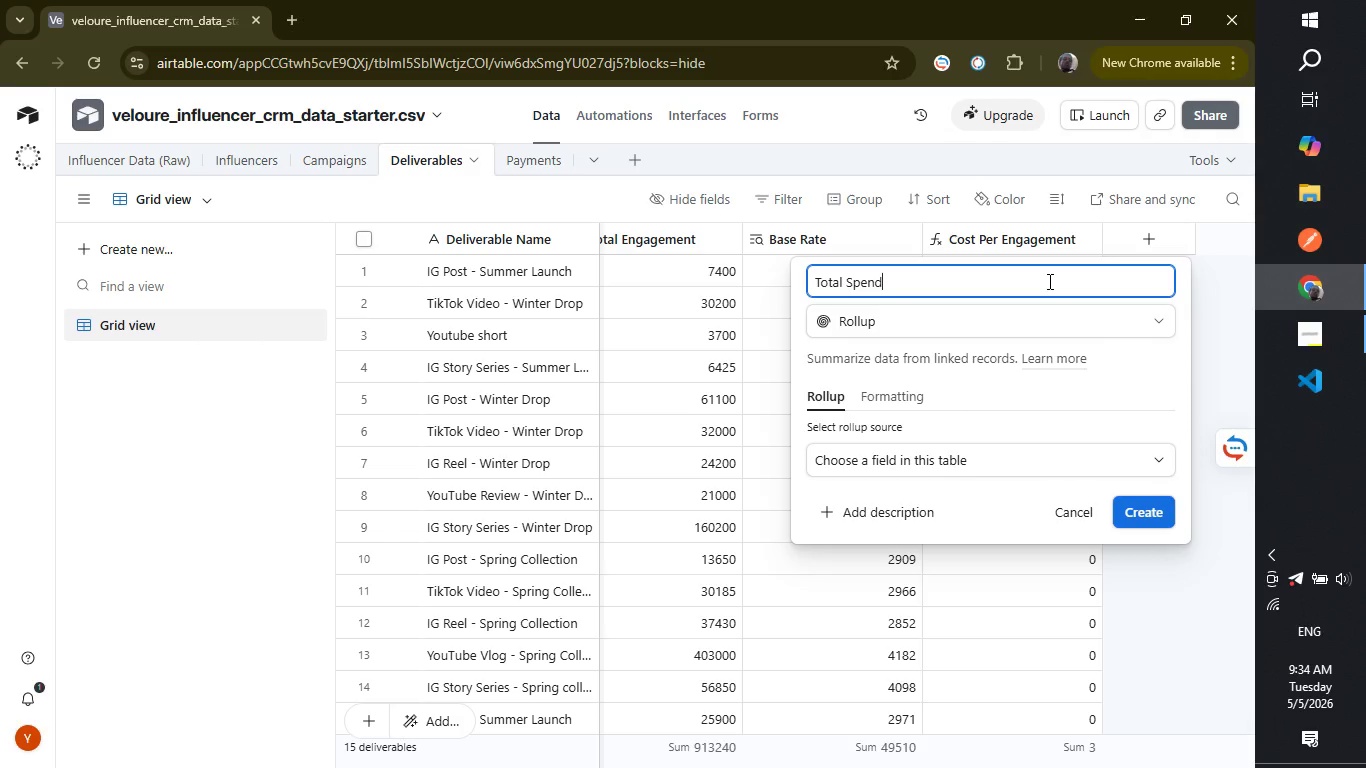 
left_click([949, 466])
 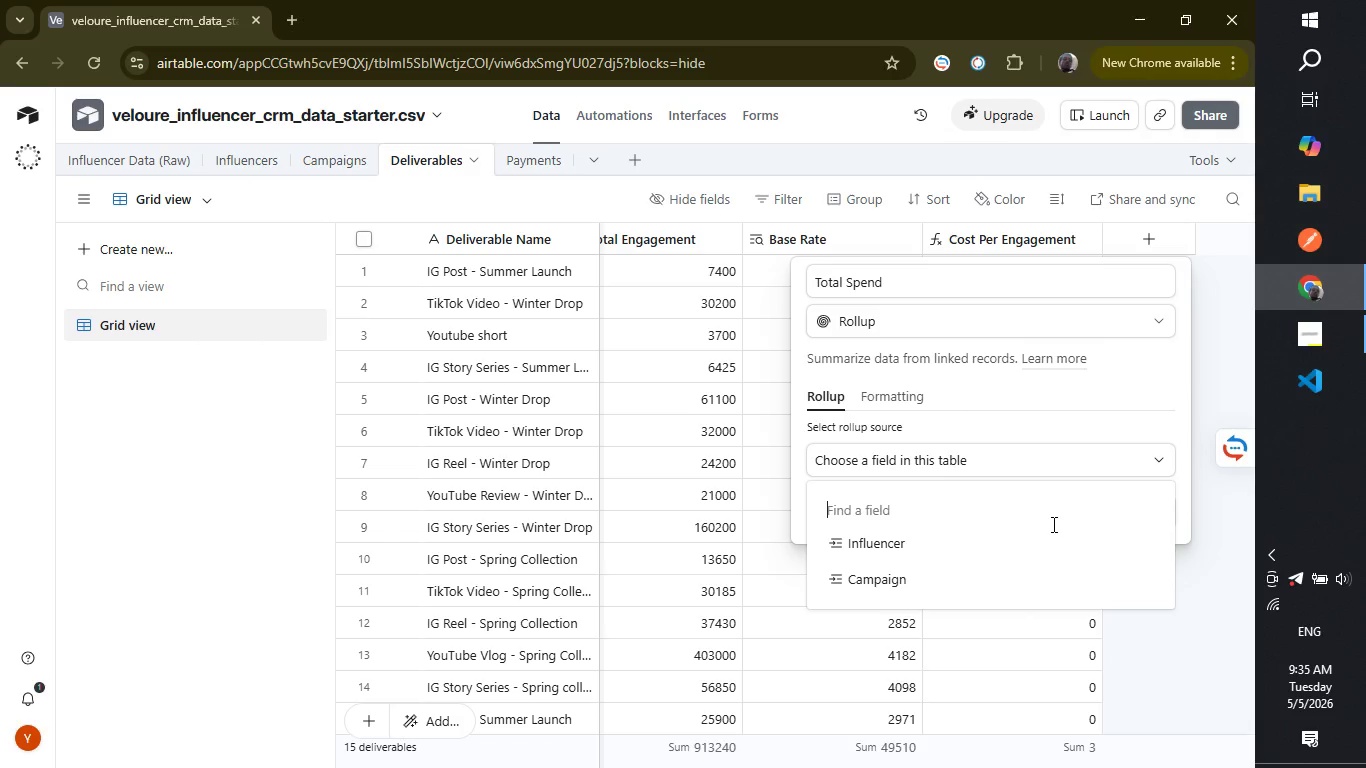 
wait(38.92)
 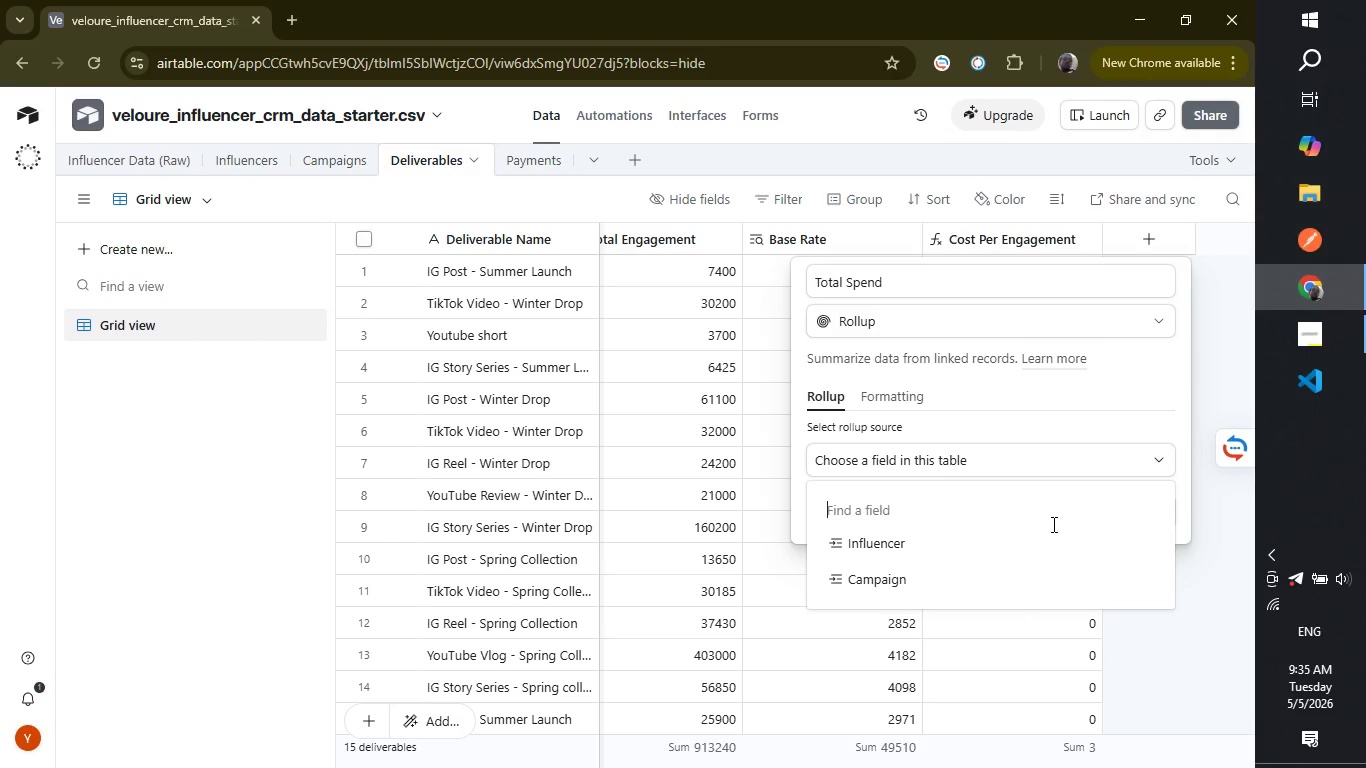 
left_click([102, 441])
 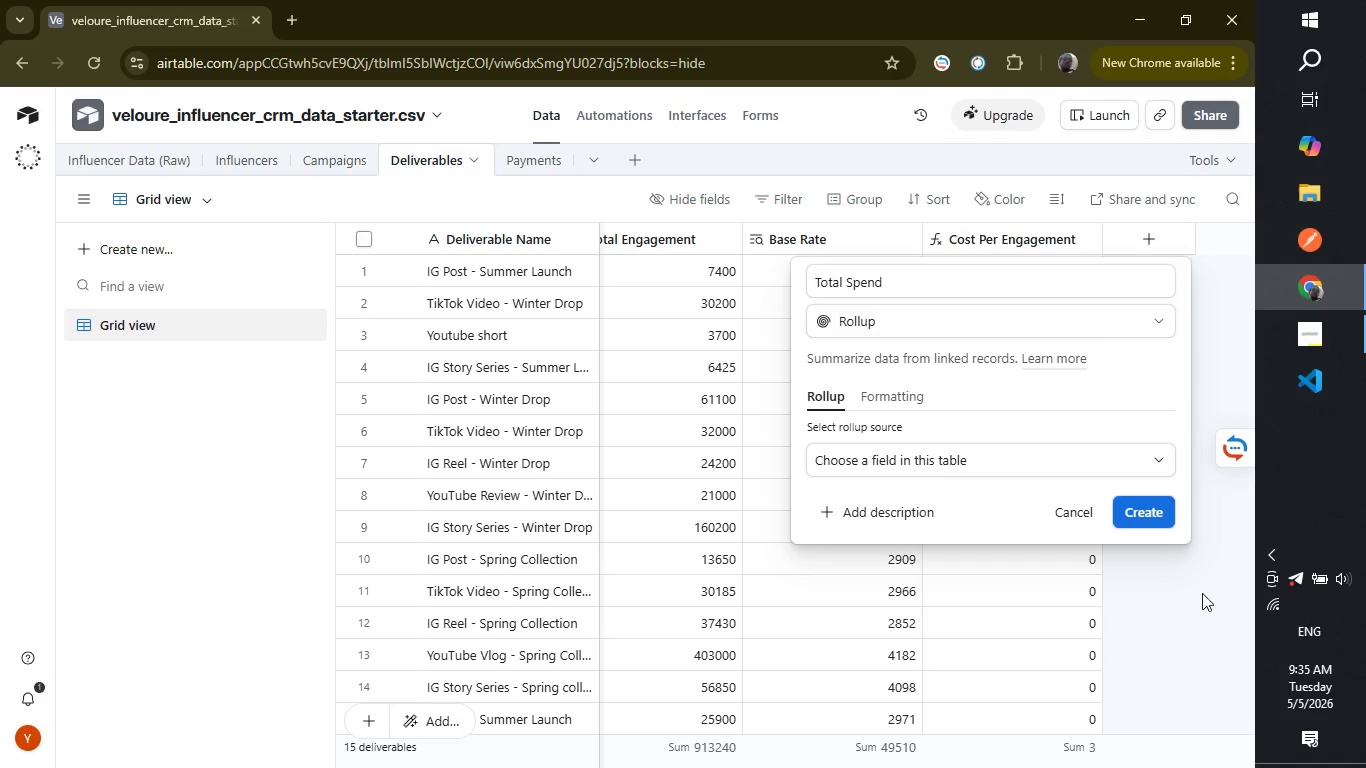 
left_click([1187, 600])
 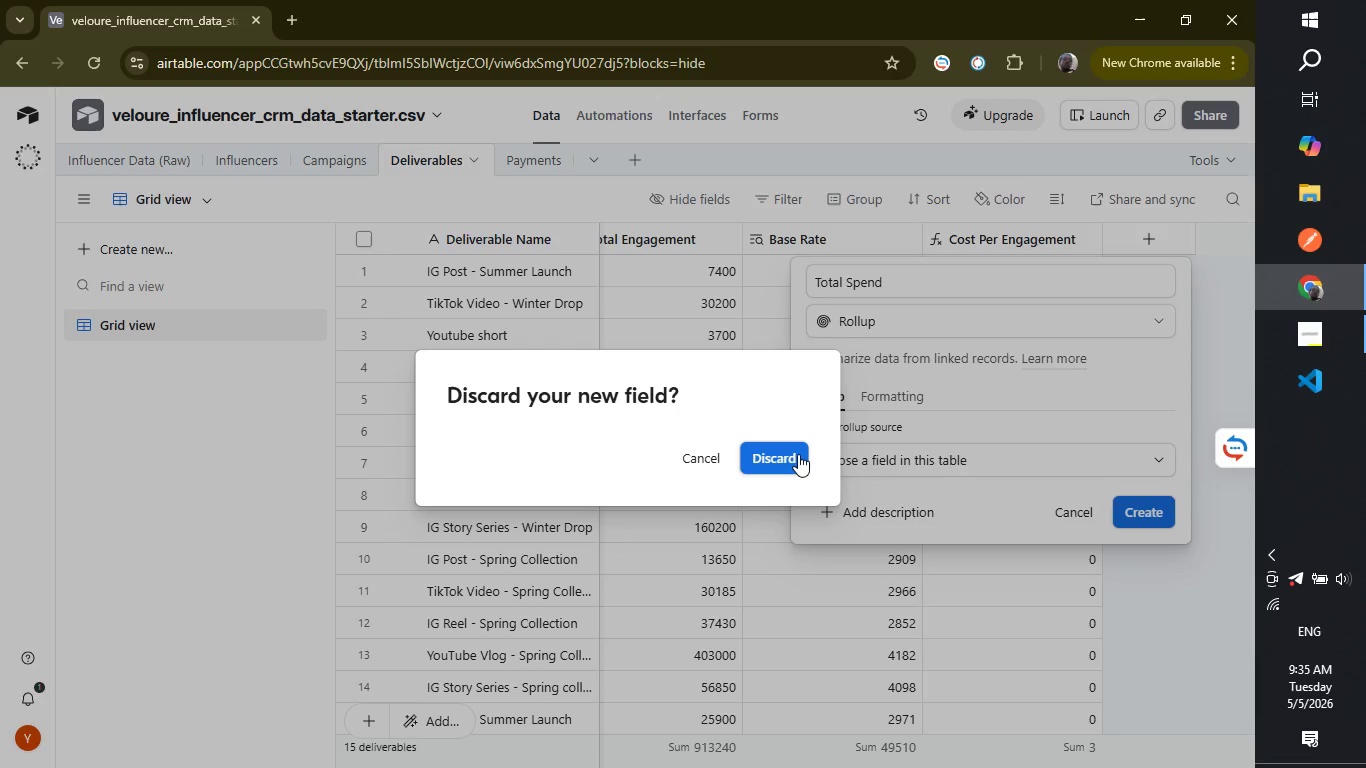 
left_click([798, 454])
 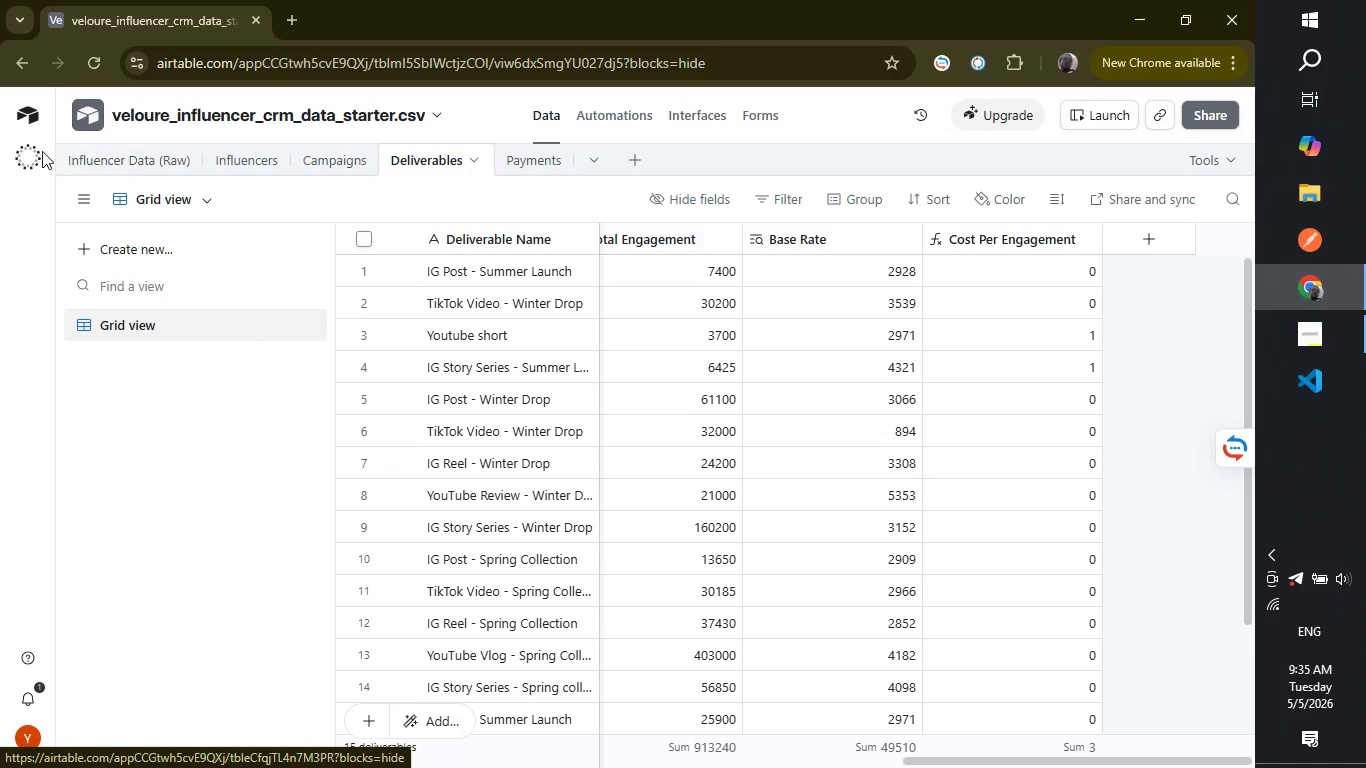 
left_click([42, 151])
 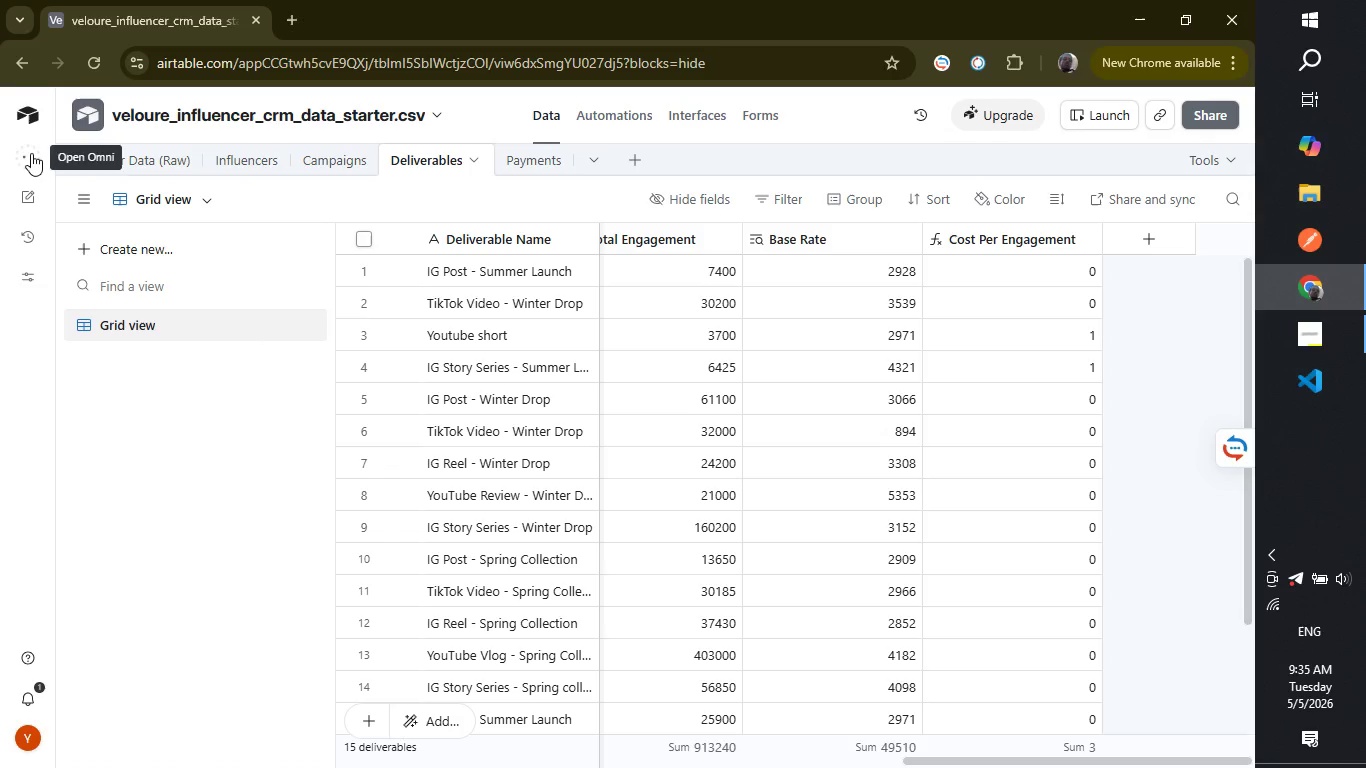 
left_click([31, 153])
 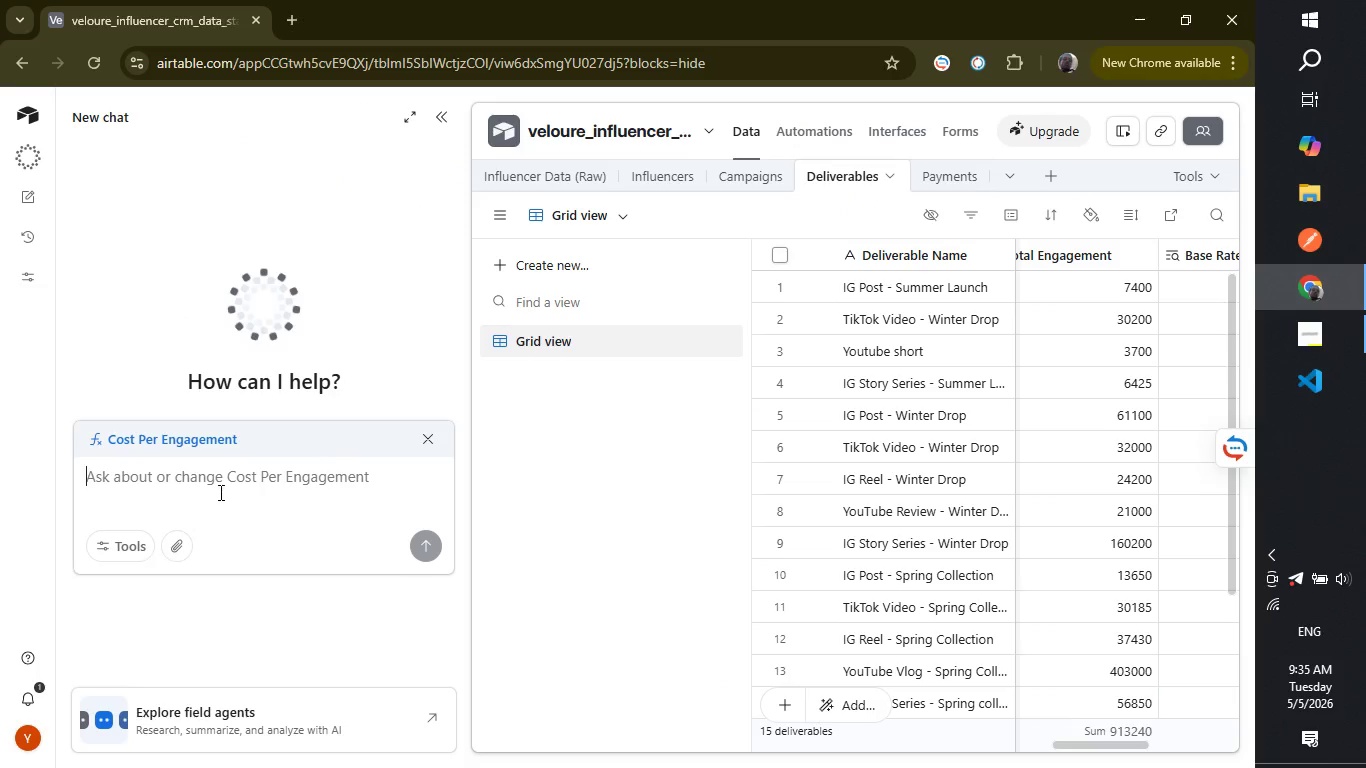 
left_click([222, 478])
 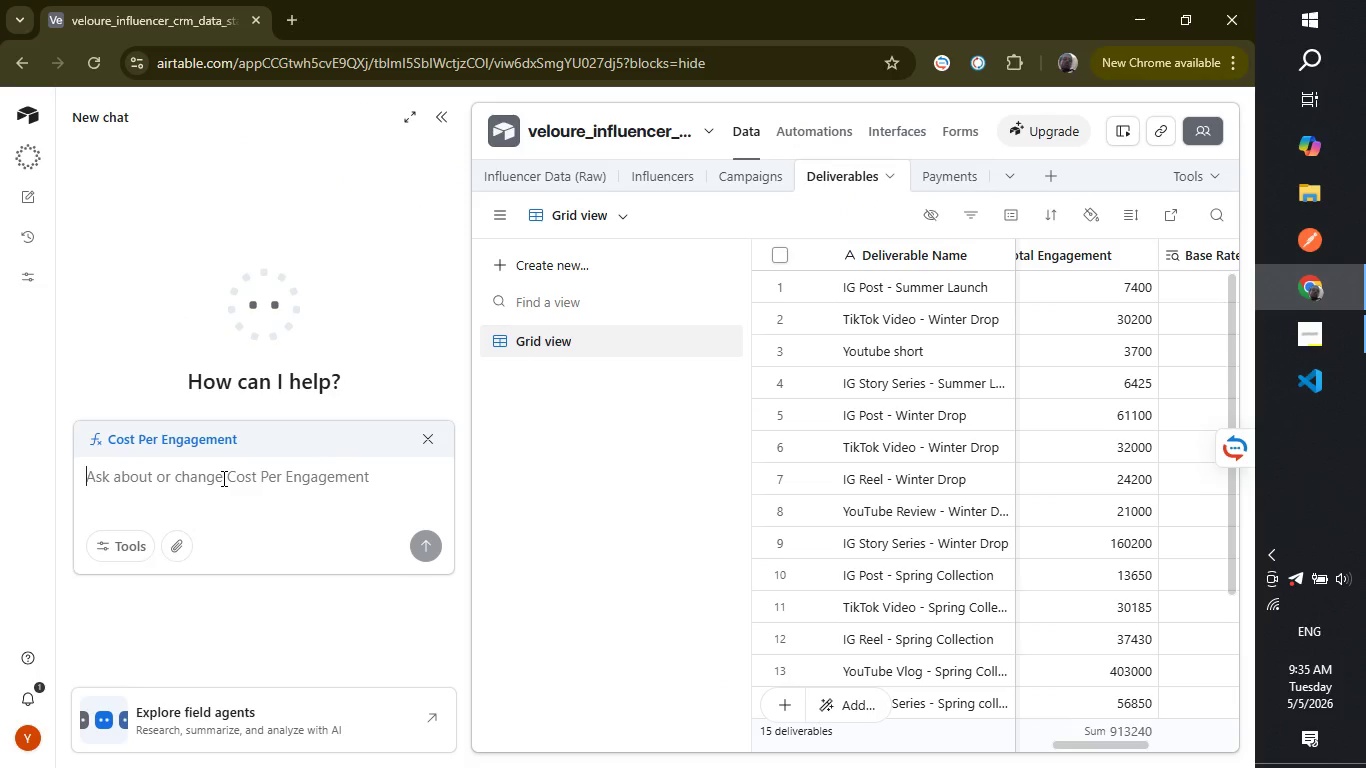 
wait(8.3)
 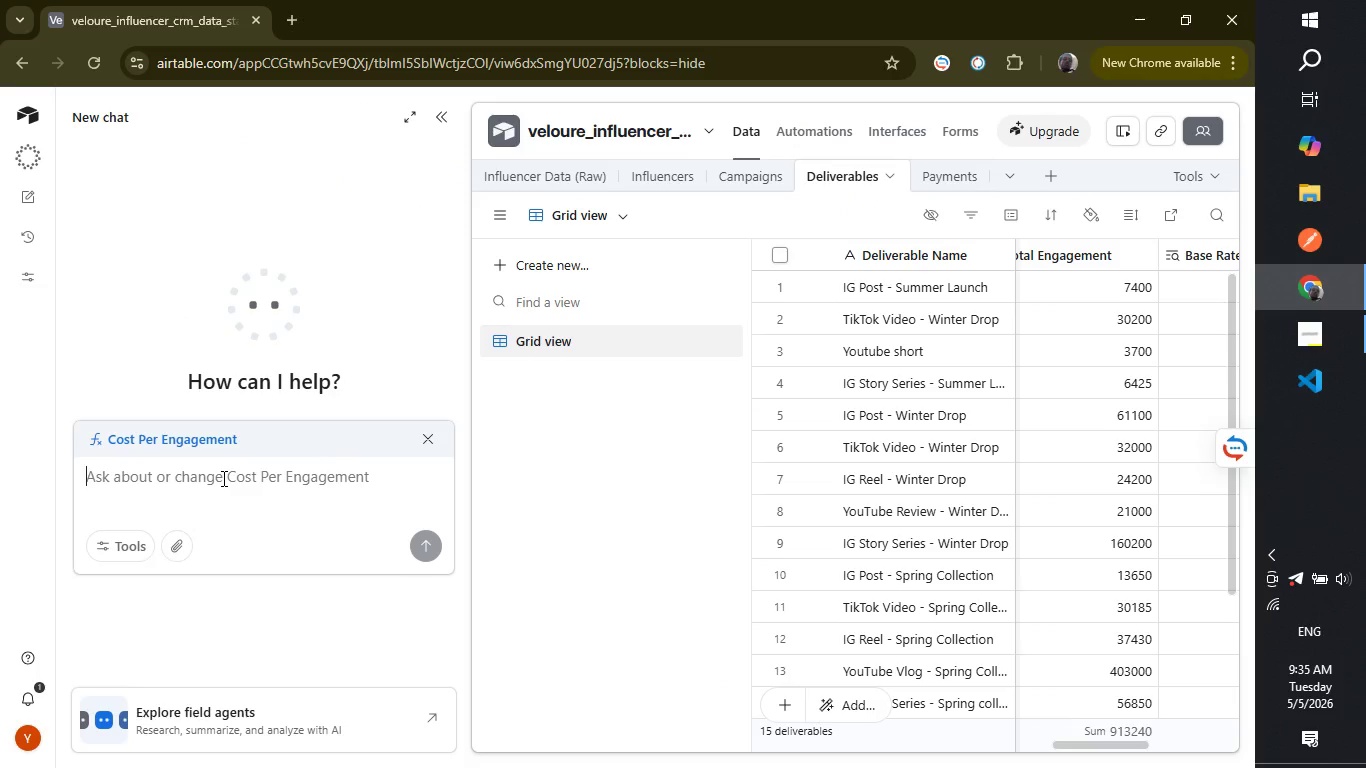 
type(add a field by he )
key(Backspace)
key(Backspace)
key(Backspace)
type(the name Total Spend a)
key(Backspace)
type(of type rollup andl i)
key(Backspace)
type(link it to payments tables to the amount field with the formula sum(values))
 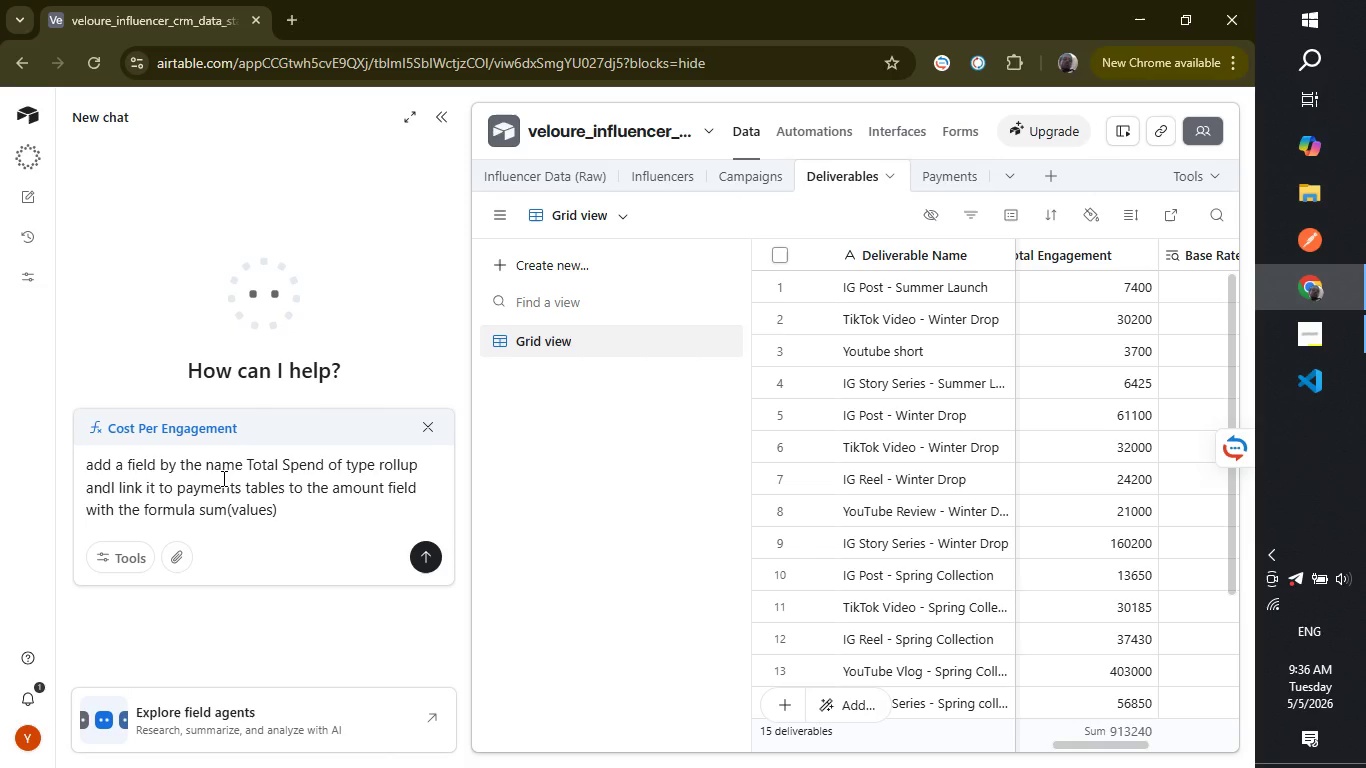 
key(Enter)
 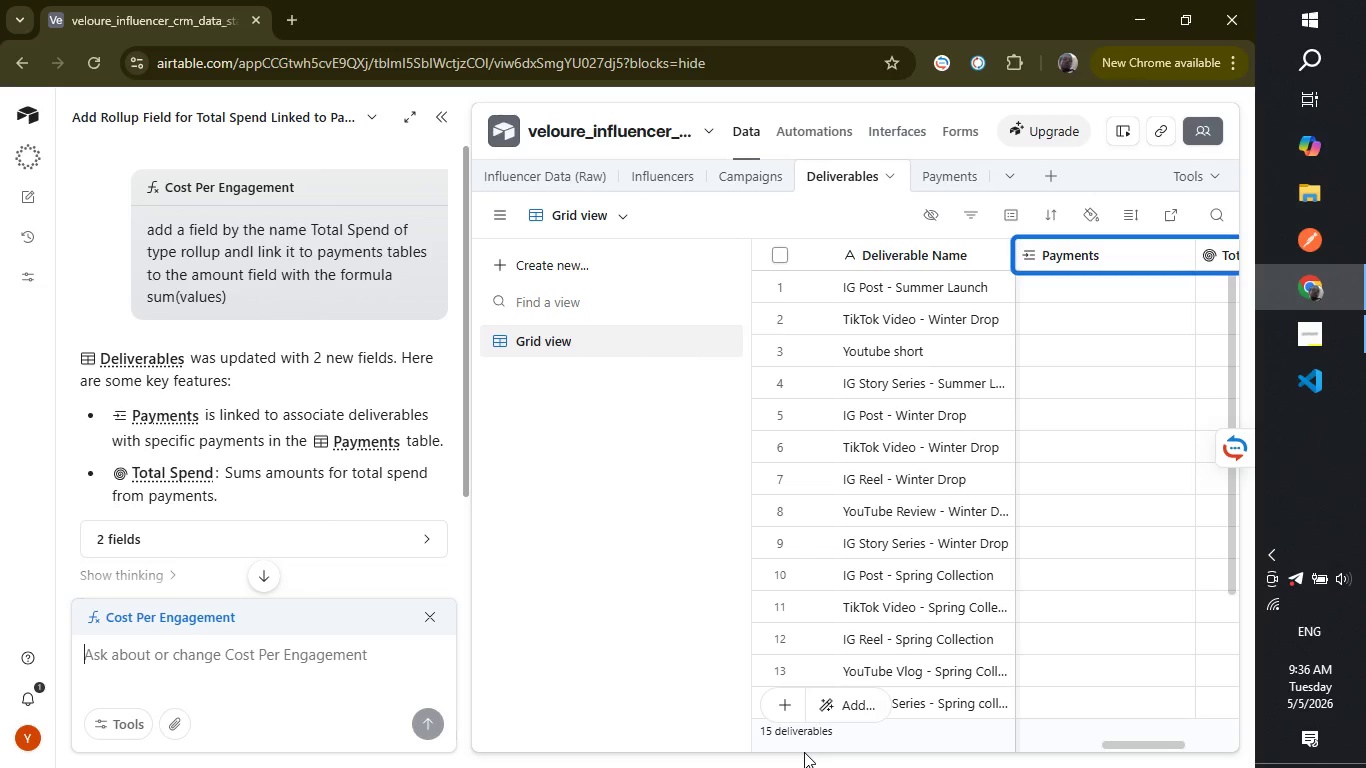 
wait(26.75)
 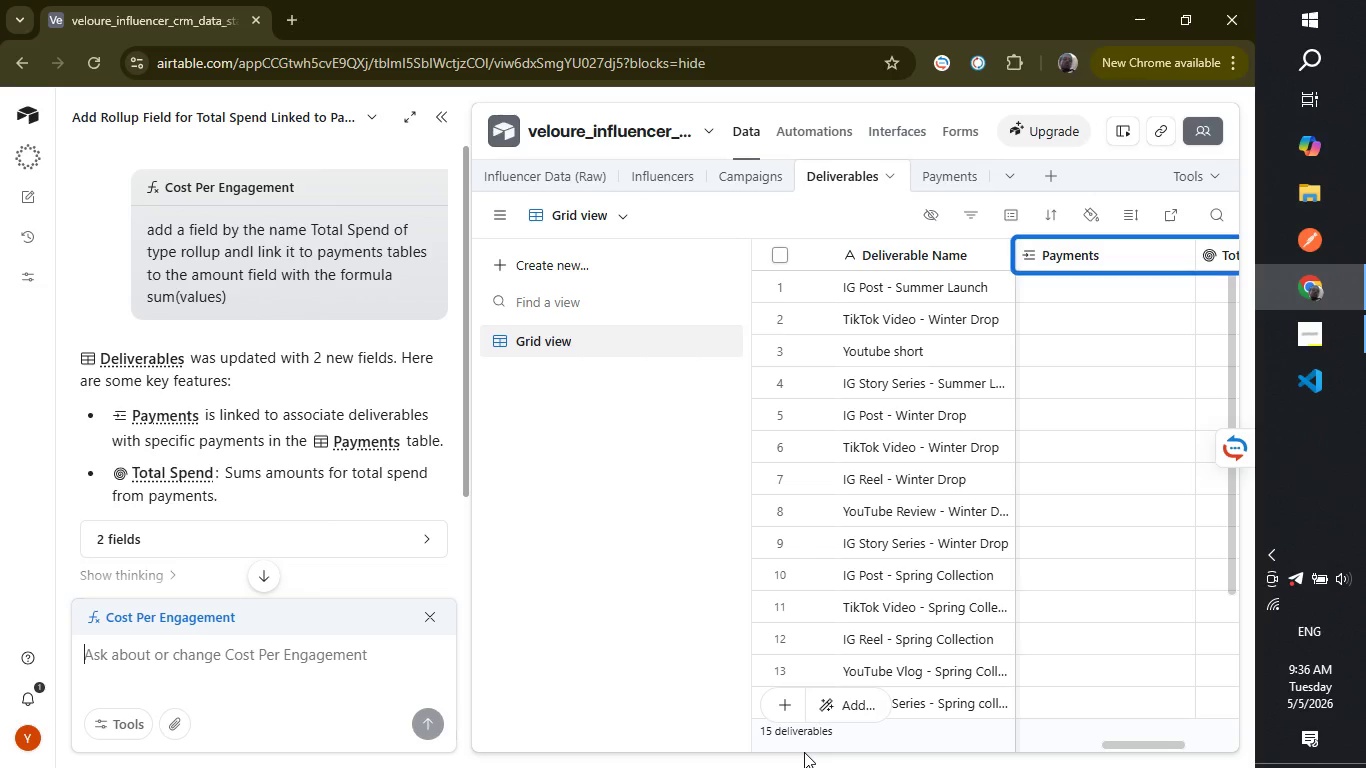 
left_click_drag(start_coordinate=[1109, 747], to_coordinate=[1097, 730])
 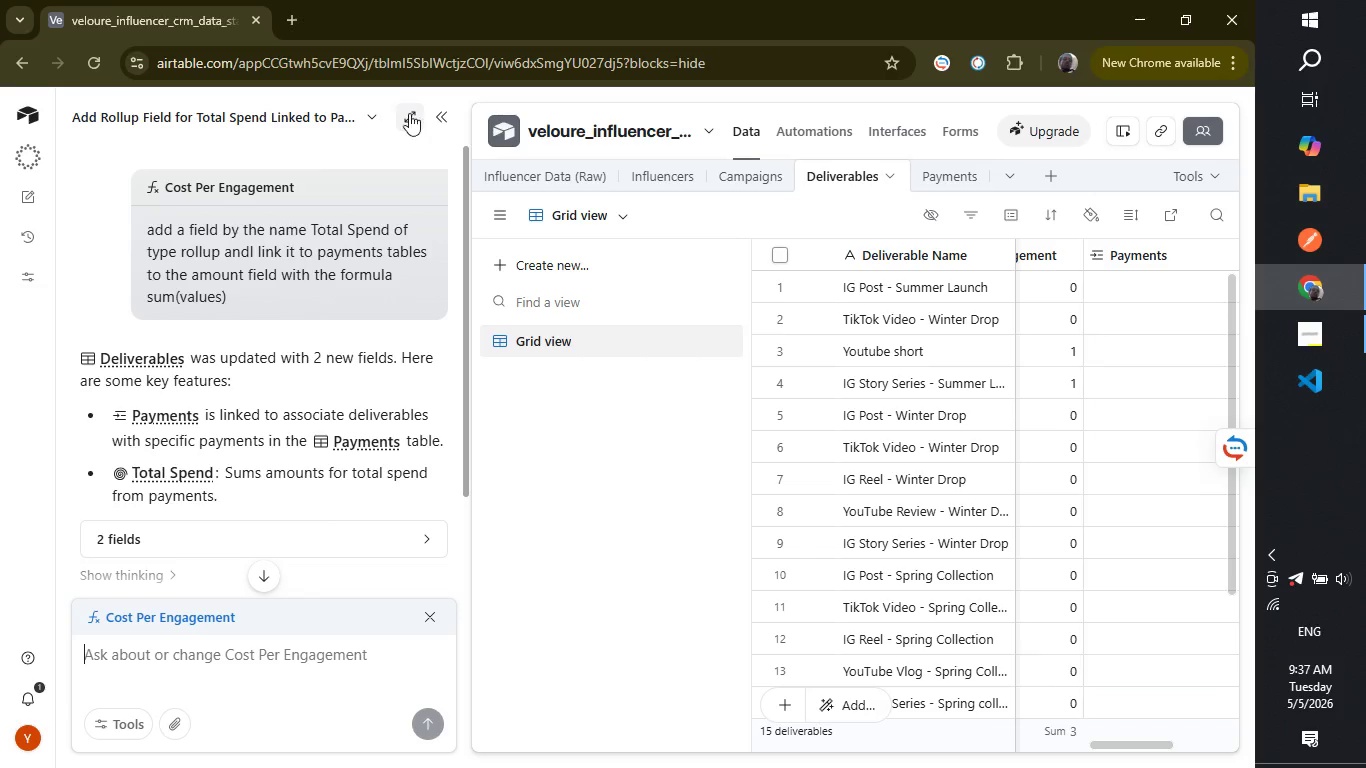 
left_click([408, 113])
 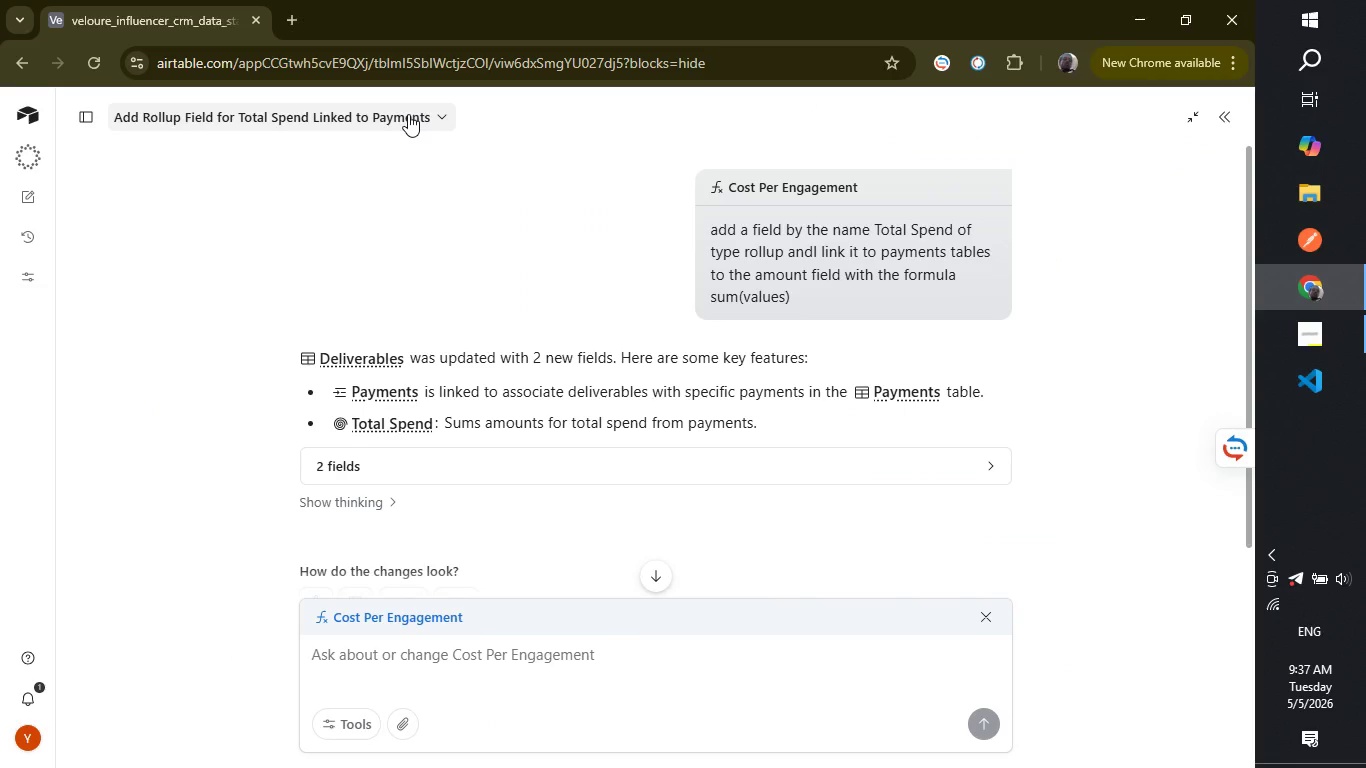 
left_click([408, 114])
 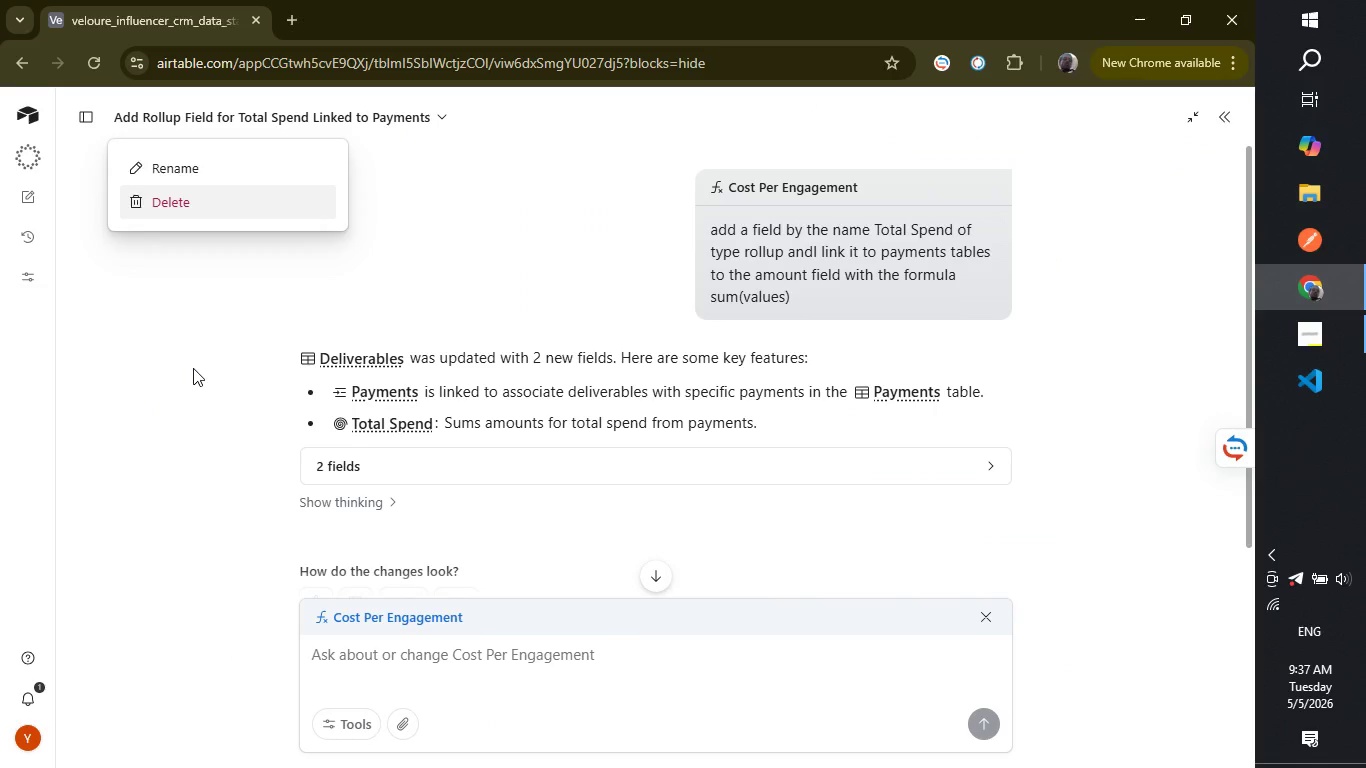 
left_click([193, 368])
 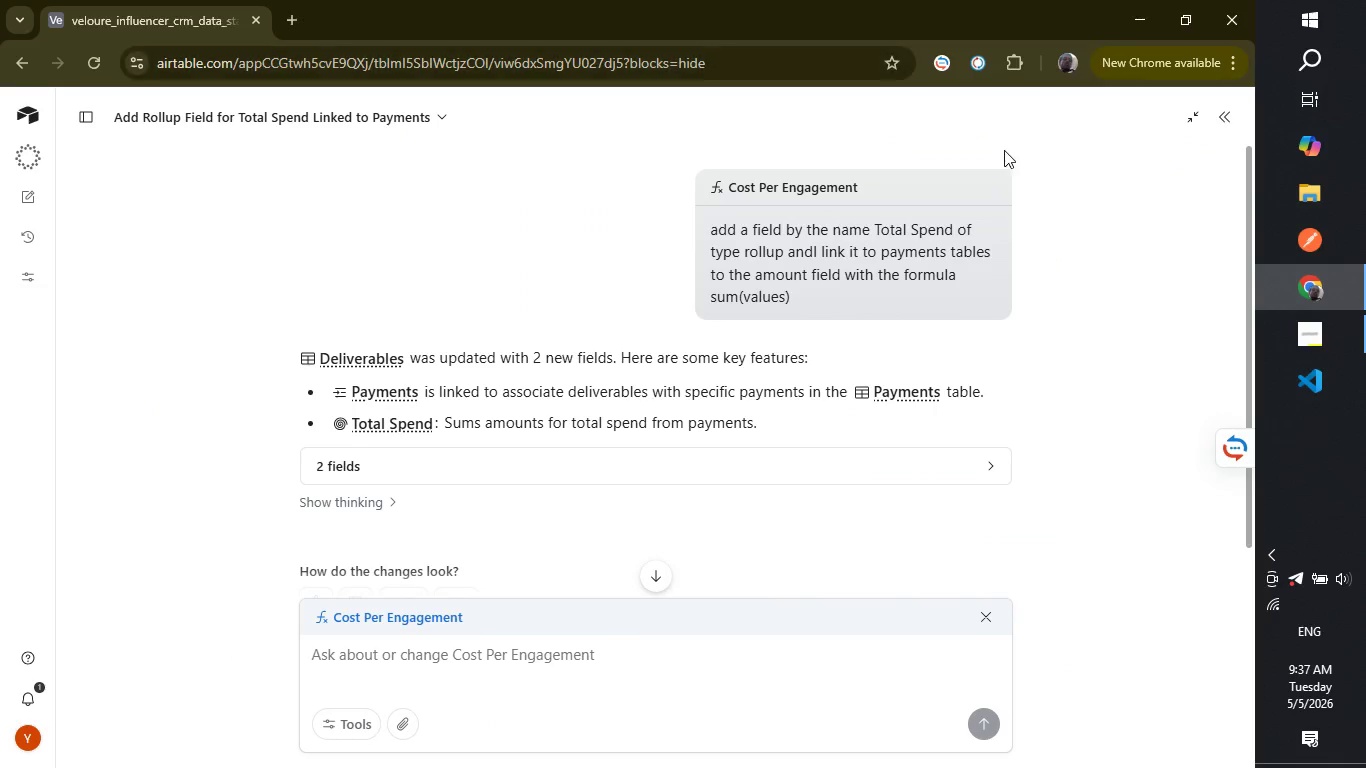 
wait(5.73)
 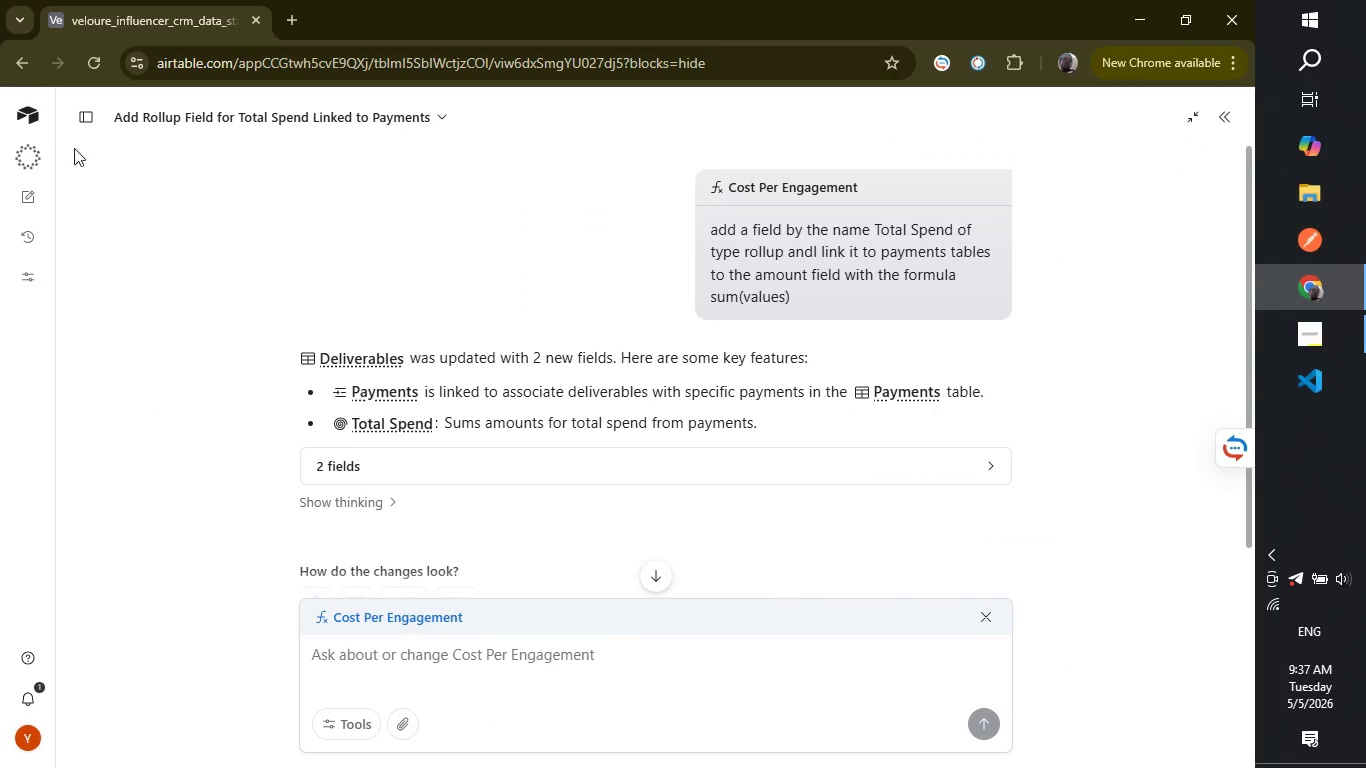 
left_click([1226, 115])
 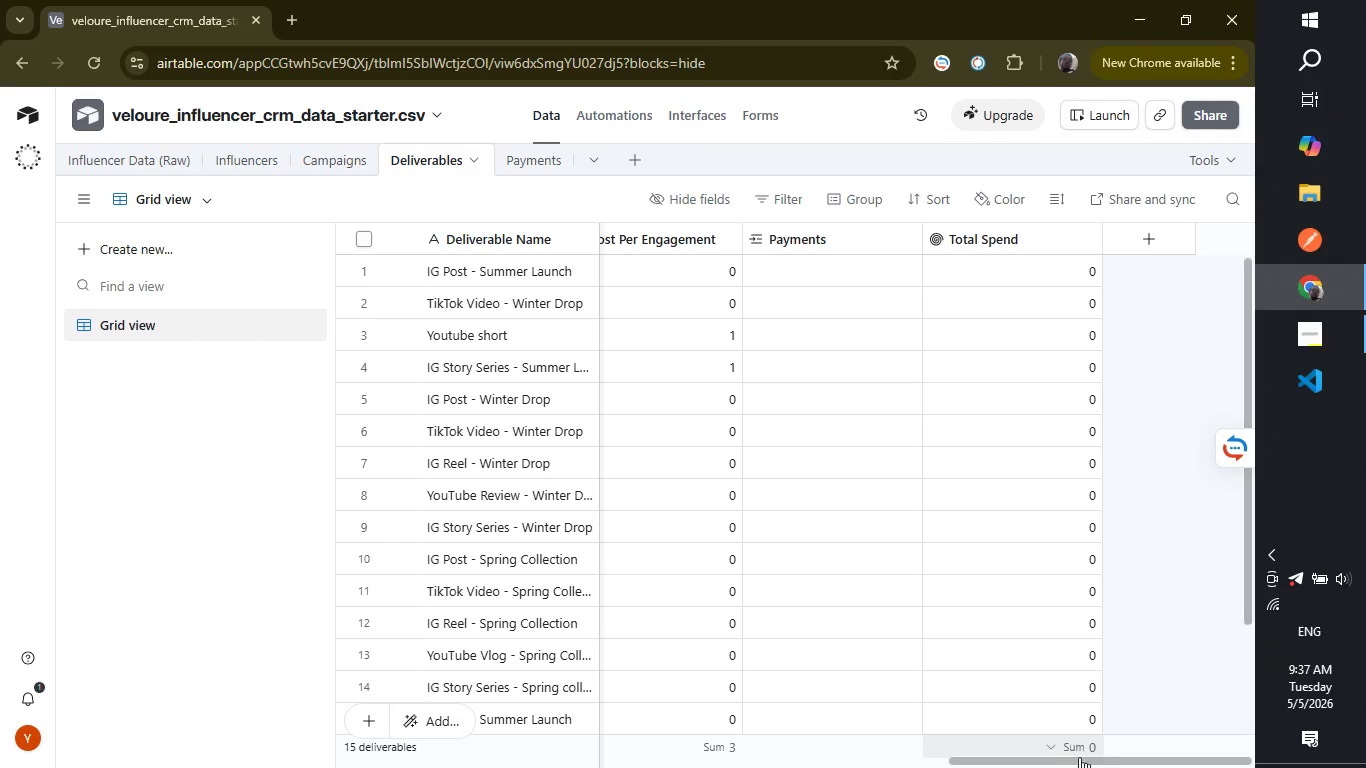 
left_click_drag(start_coordinate=[1076, 762], to_coordinate=[1095, 761])
 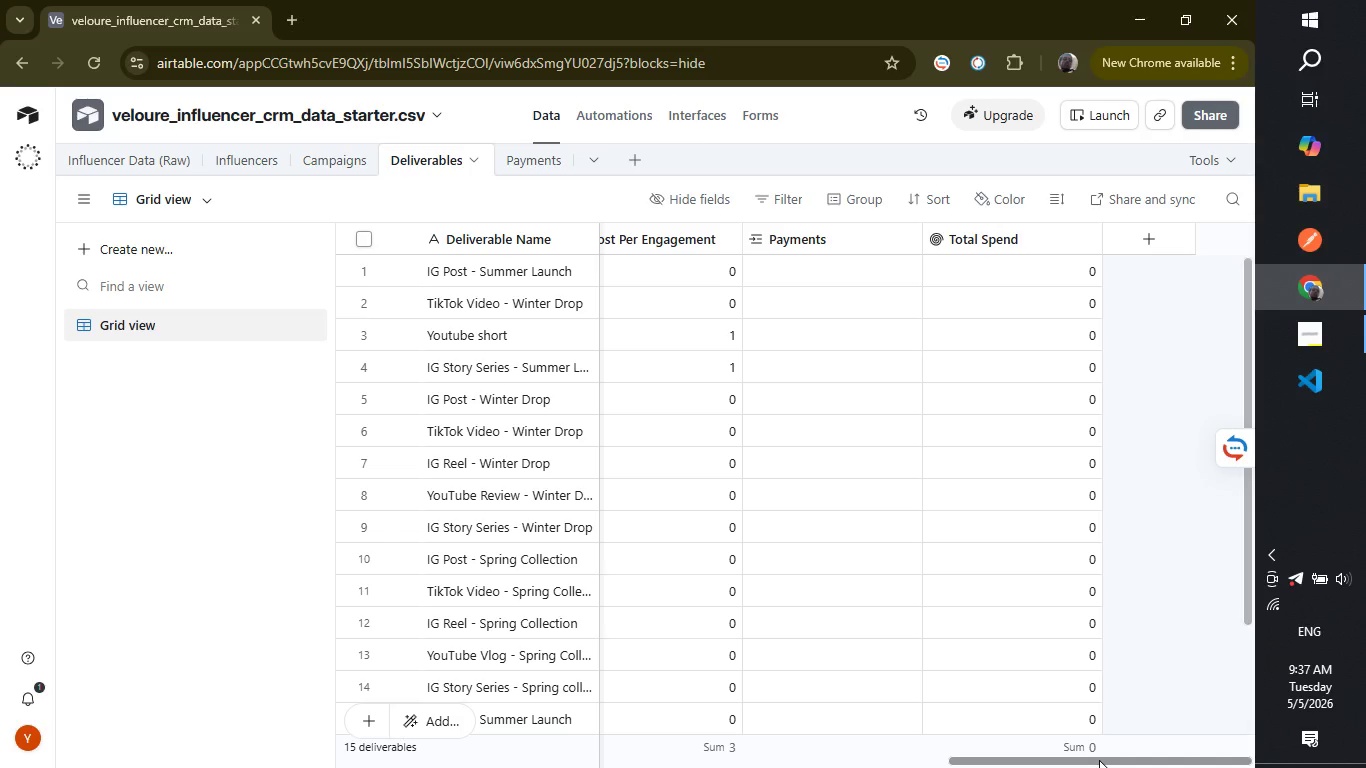 
left_click([1099, 760])
 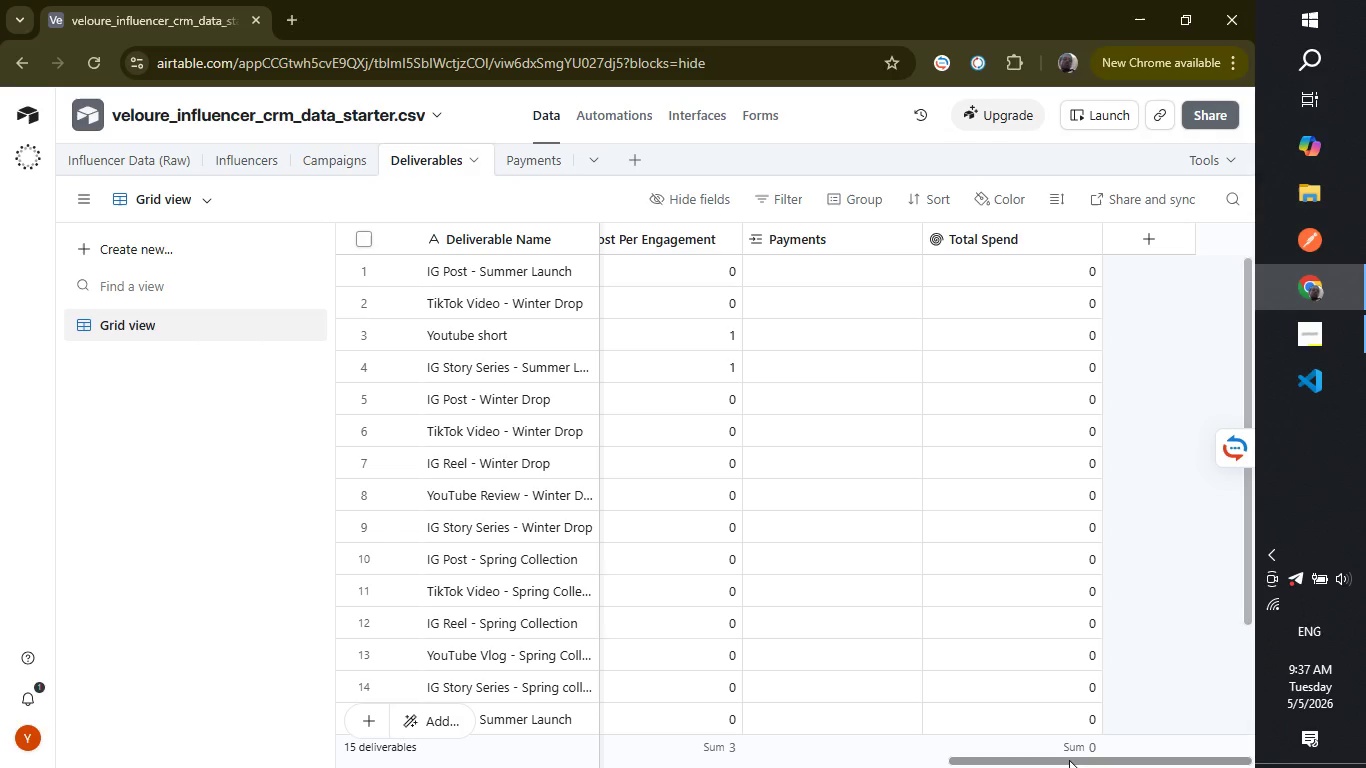 
left_click_drag(start_coordinate=[1069, 760], to_coordinate=[1288, 751])
 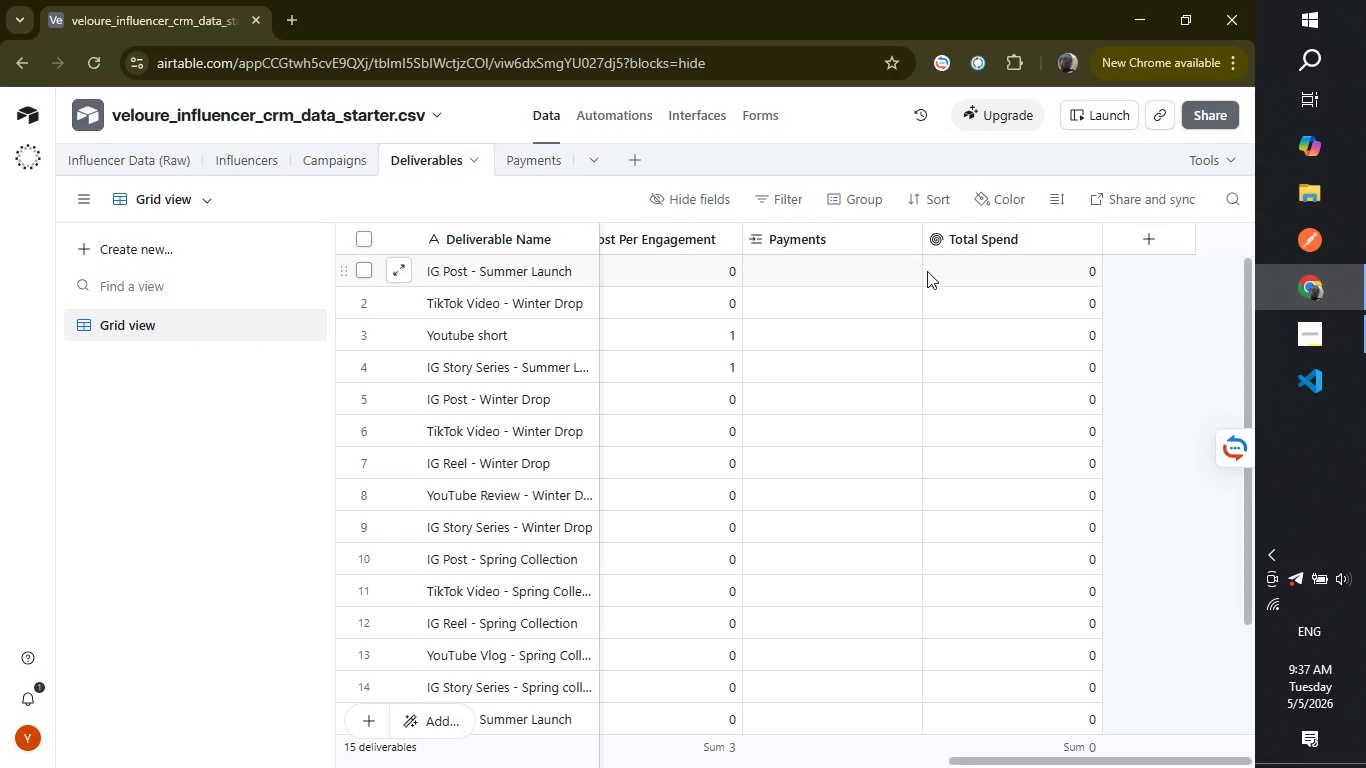 
wait(8.22)
 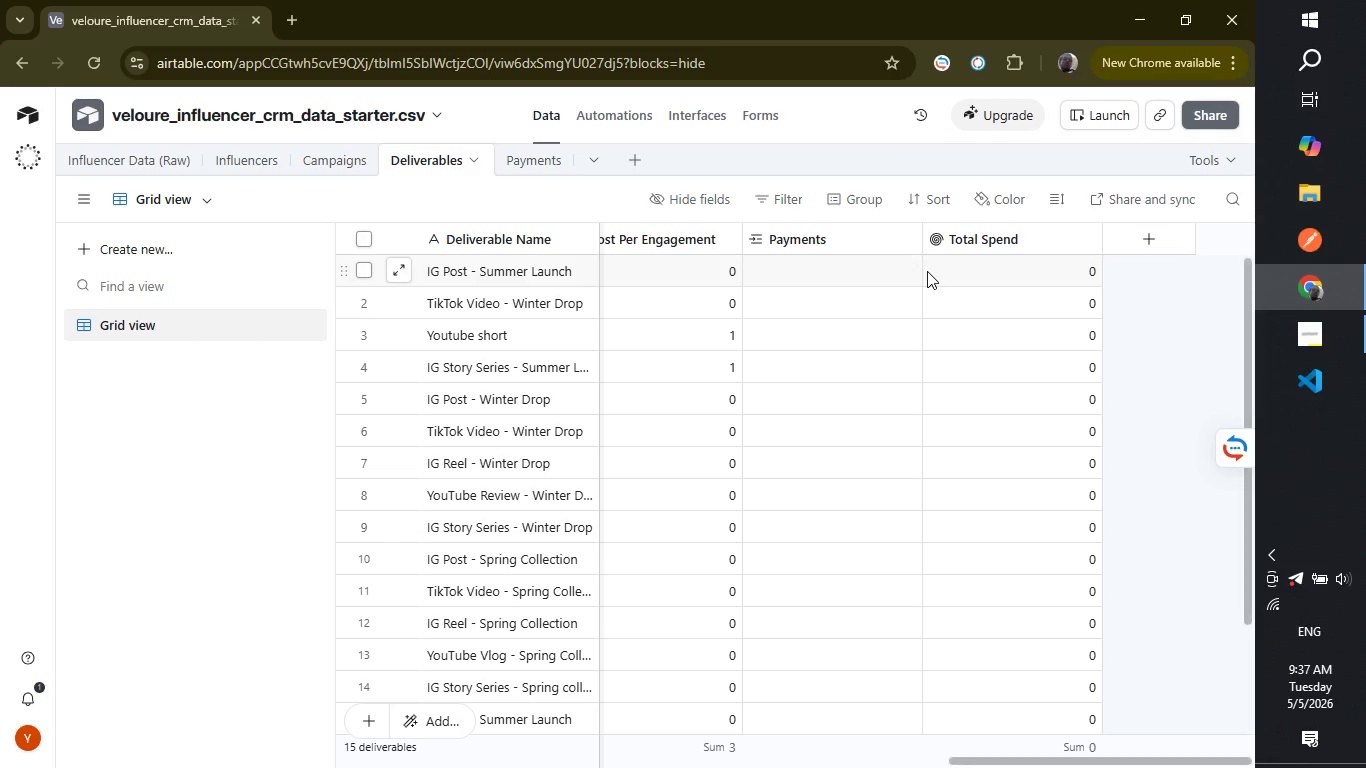 
left_click([1146, 225])
 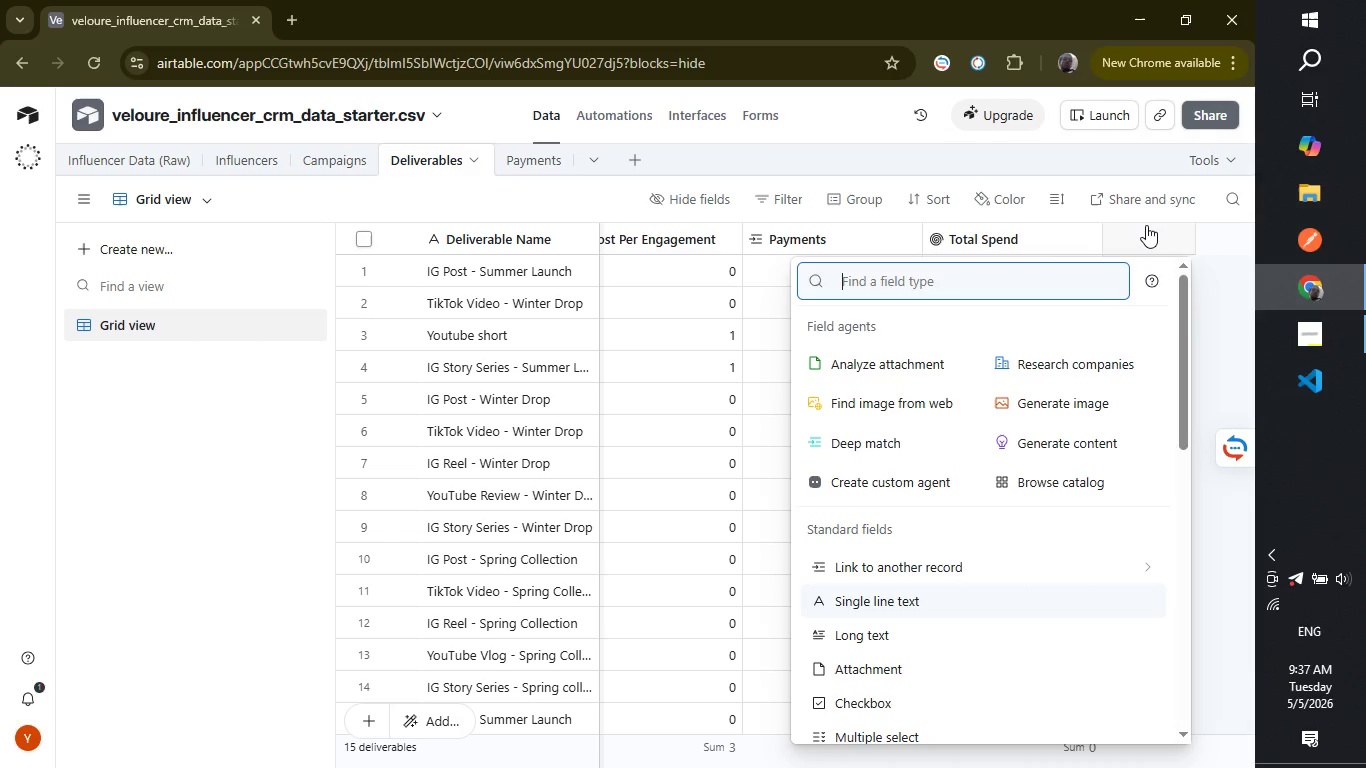 
wait(11.69)
 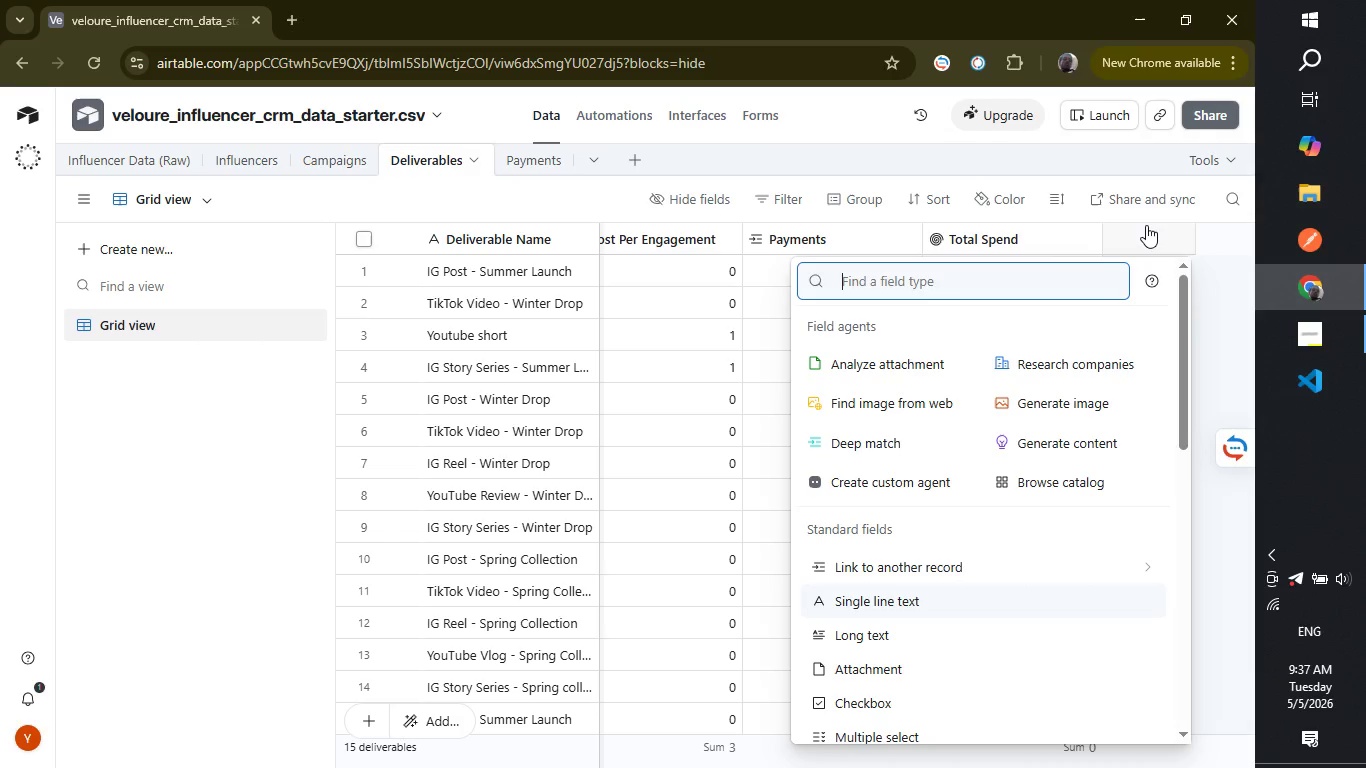 
left_click([1200, 394])
 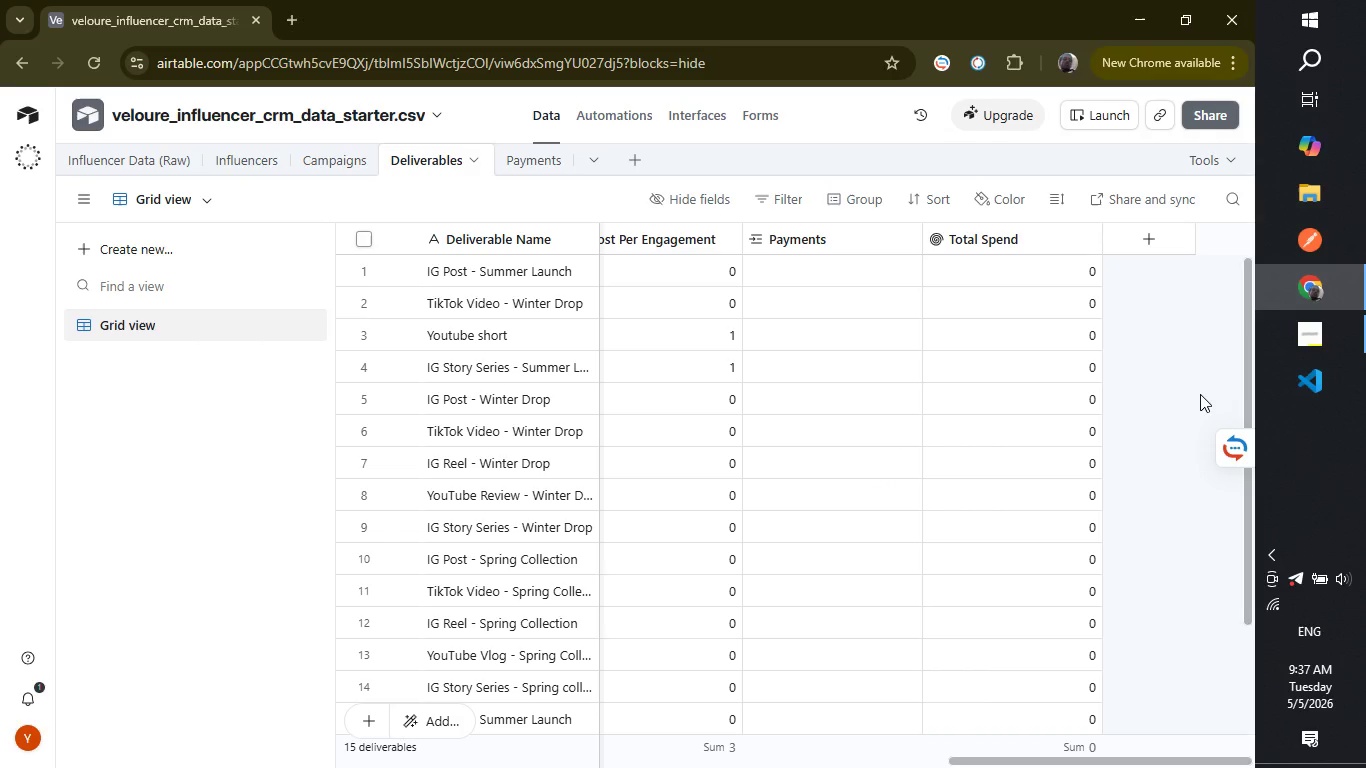 
wait(8.99)
 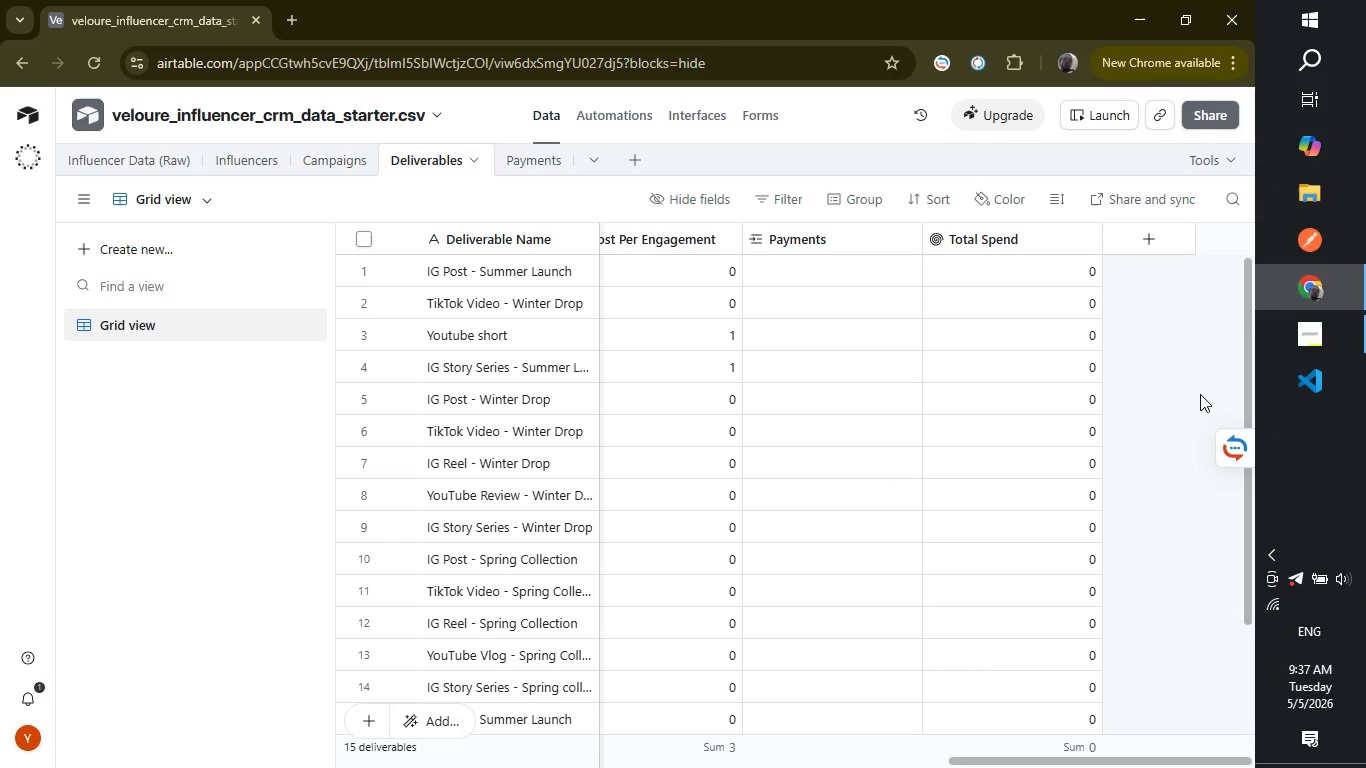 
left_click([1190, 413])
 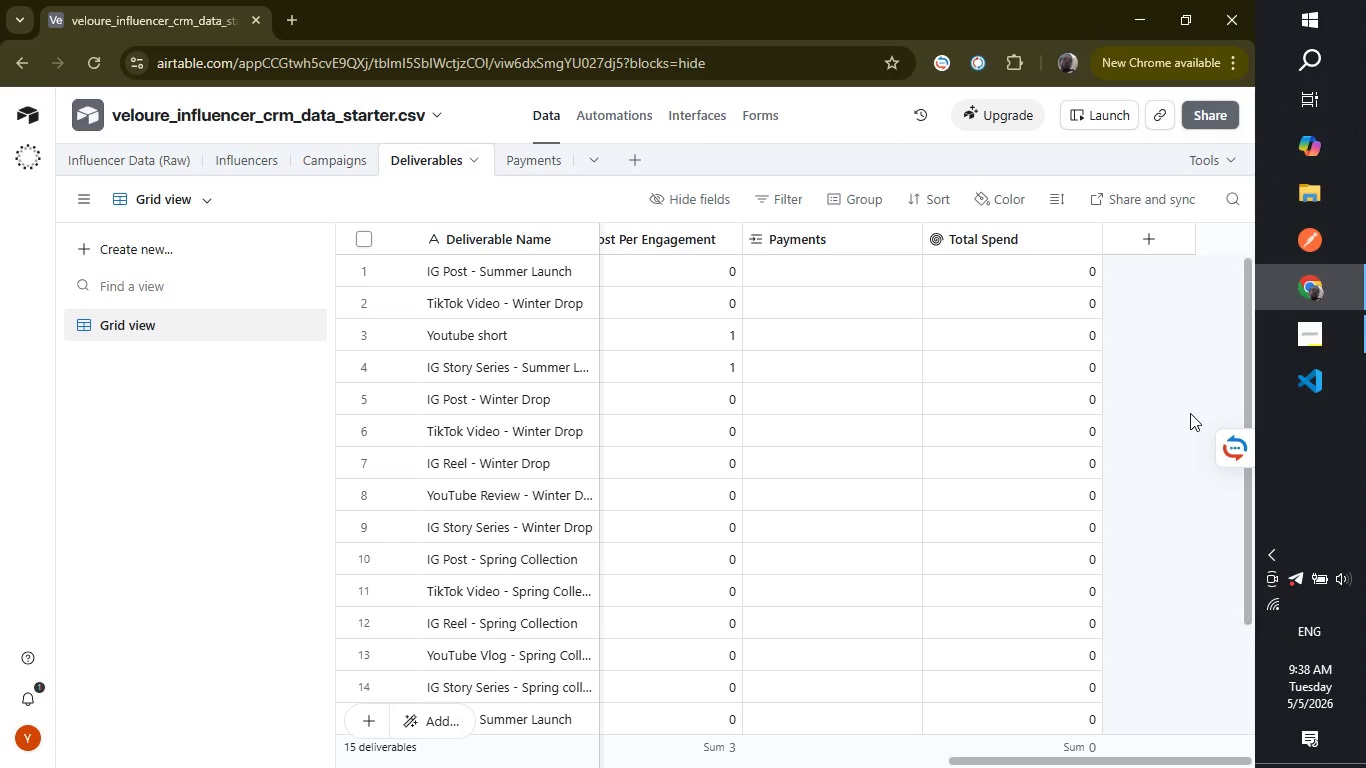 
wait(6.75)
 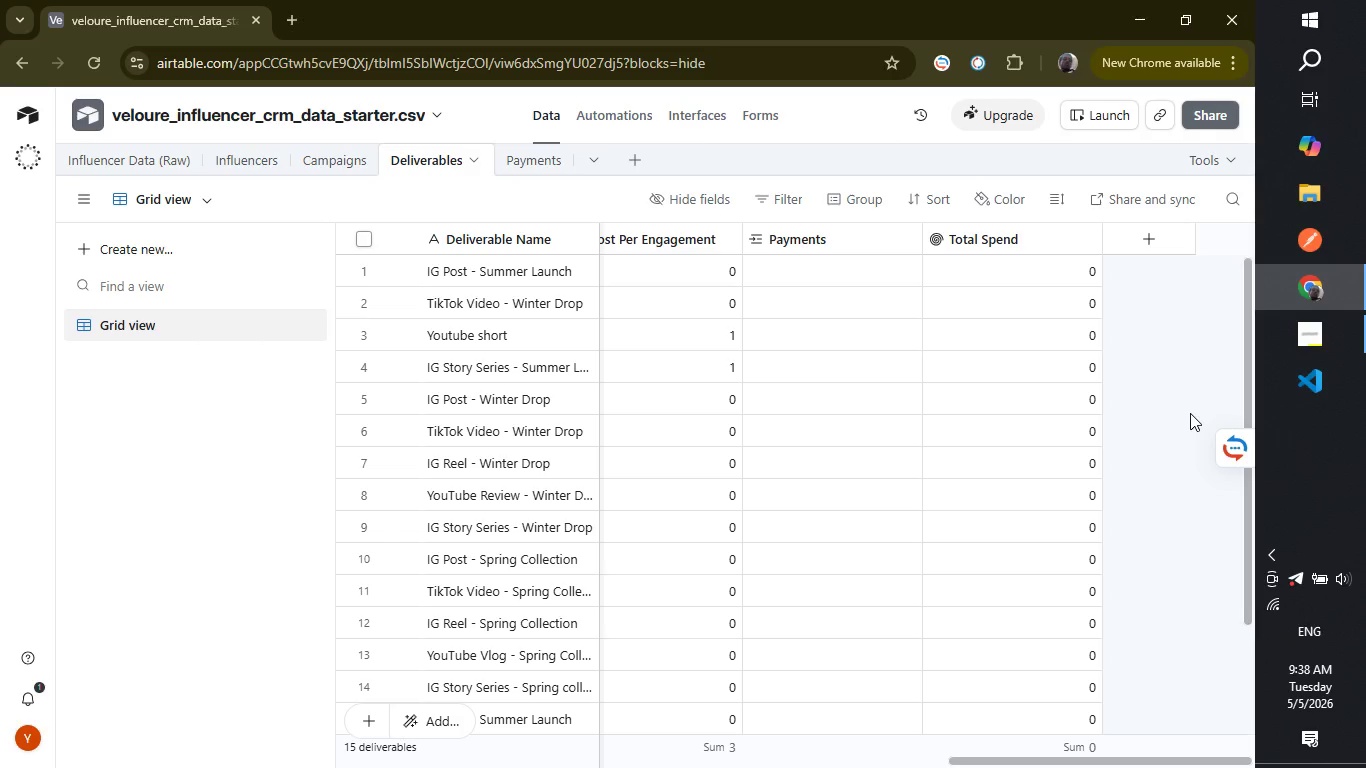 
left_click([1184, 442])
 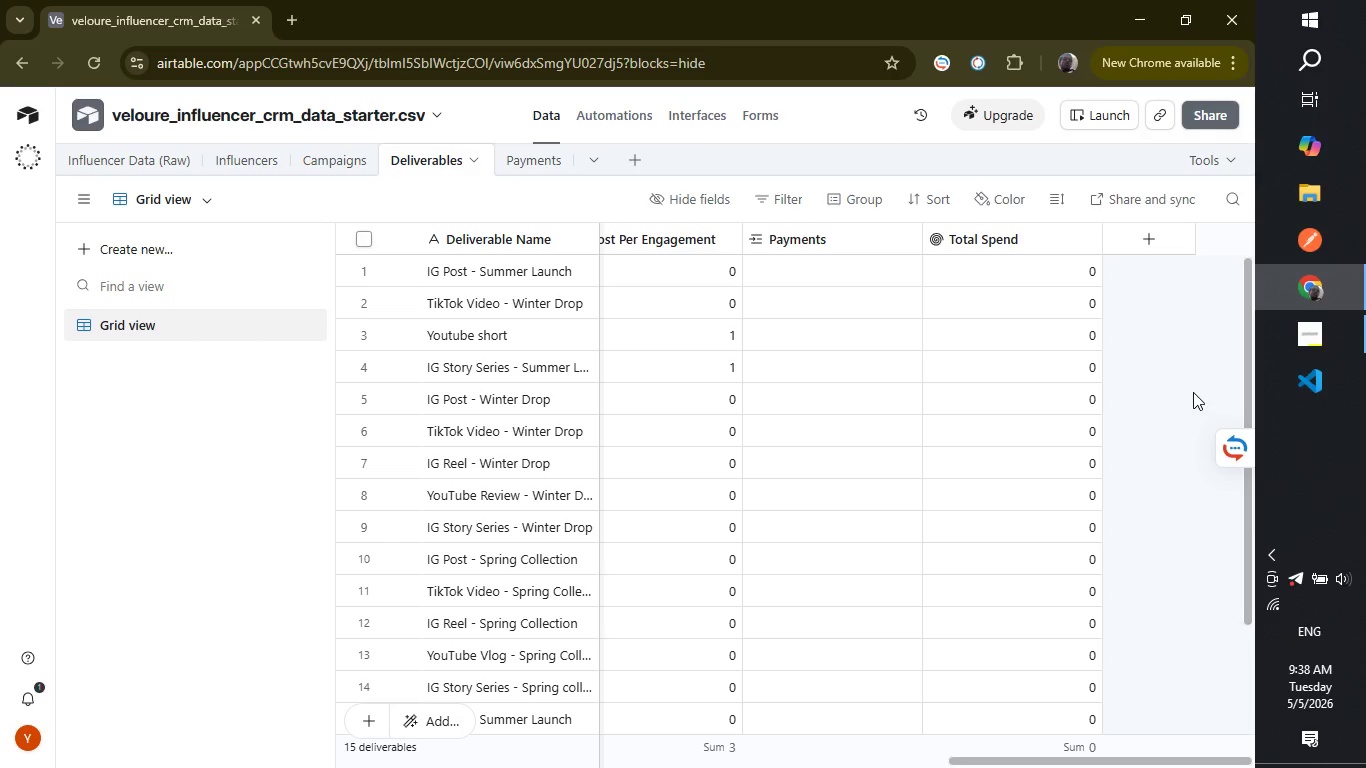 
wait(7.92)
 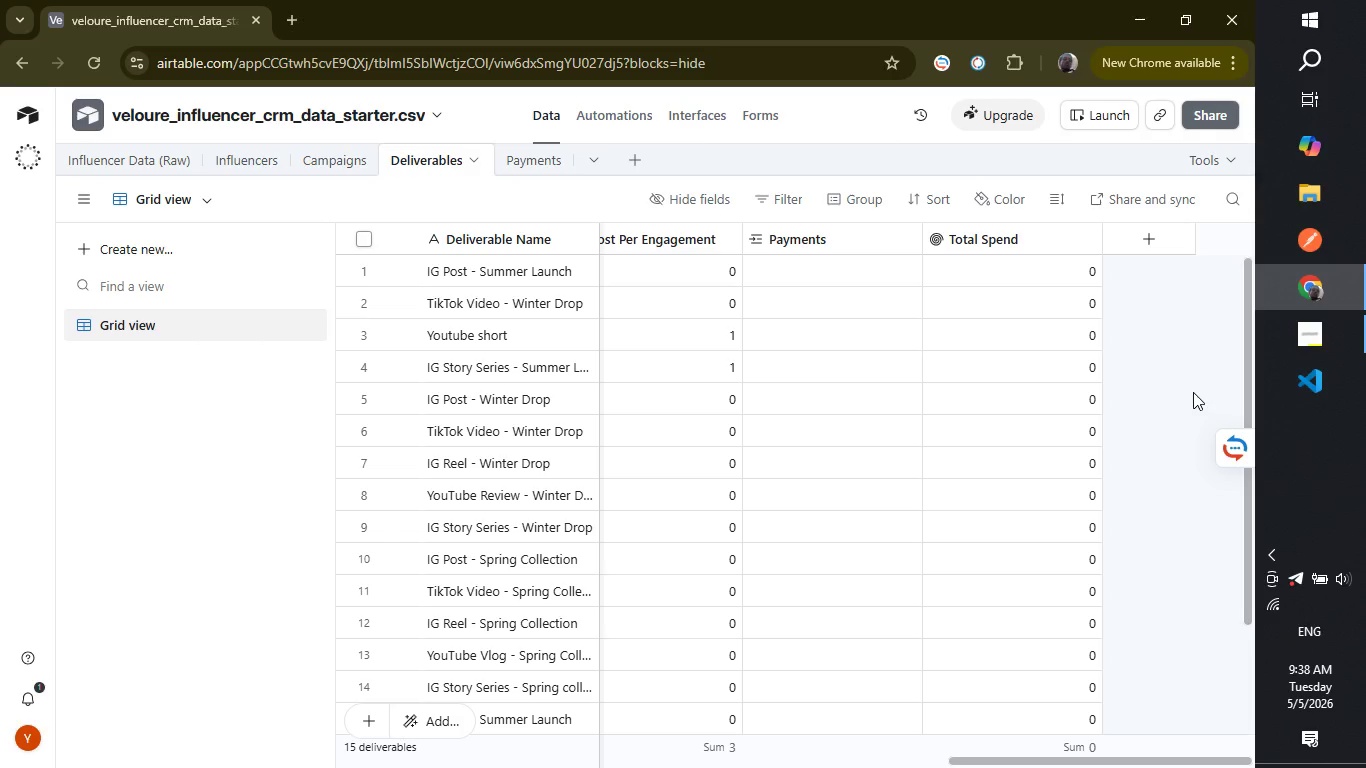 
left_click([1193, 371])
 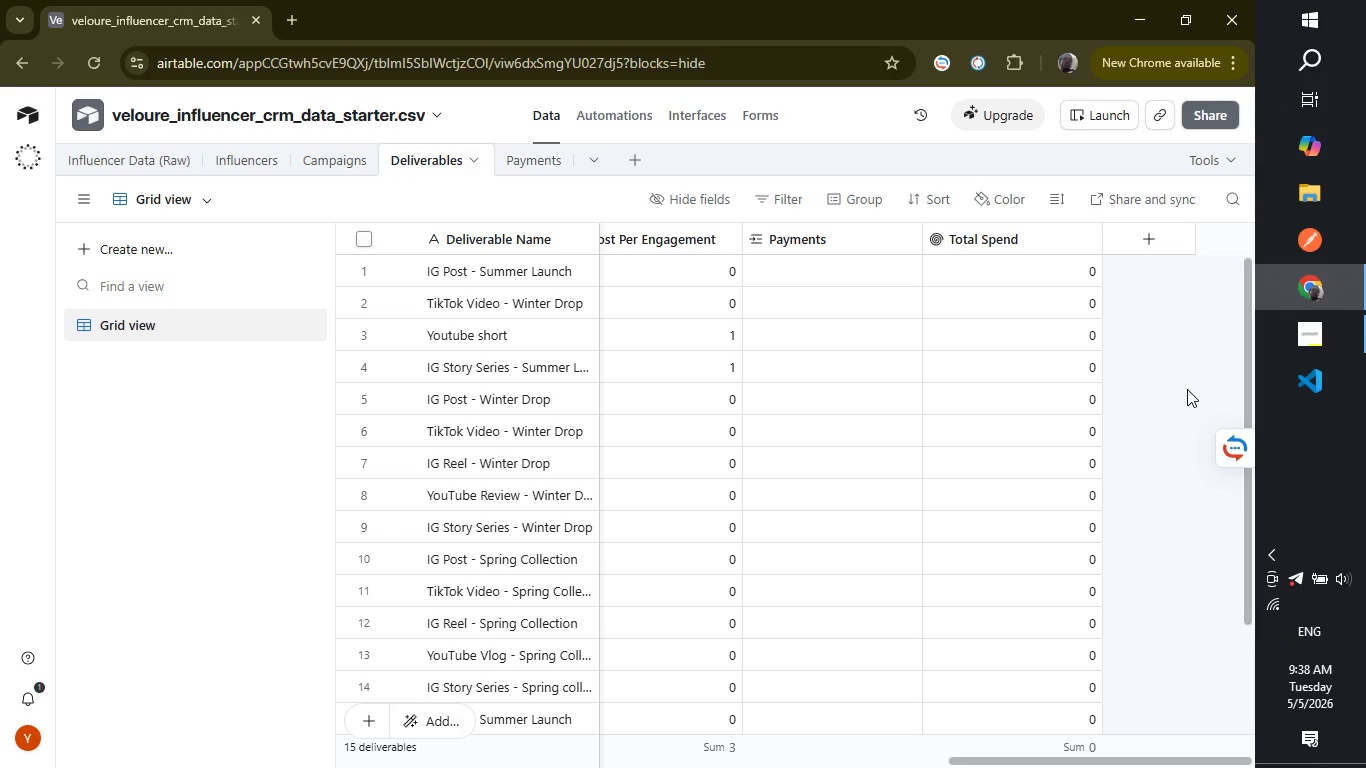 
wait(6.77)
 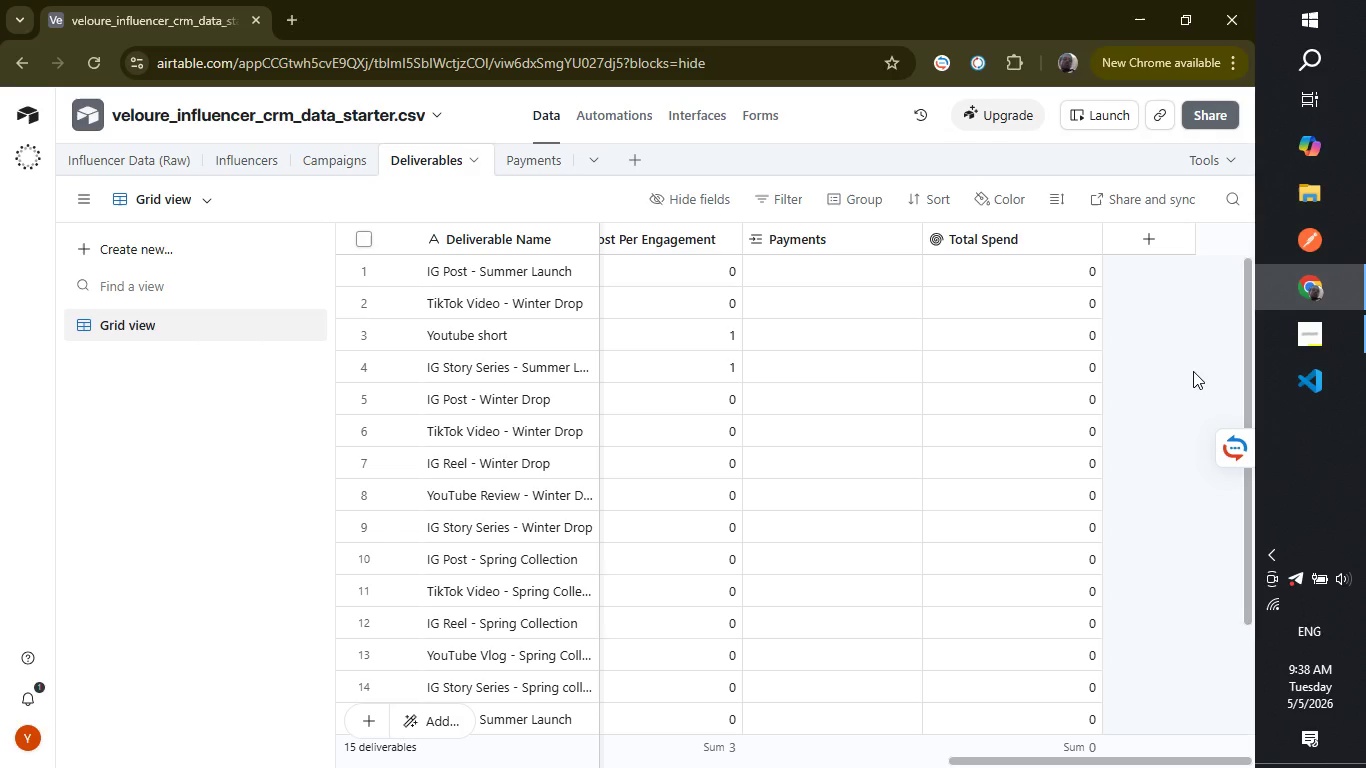 
left_click([1164, 237])
 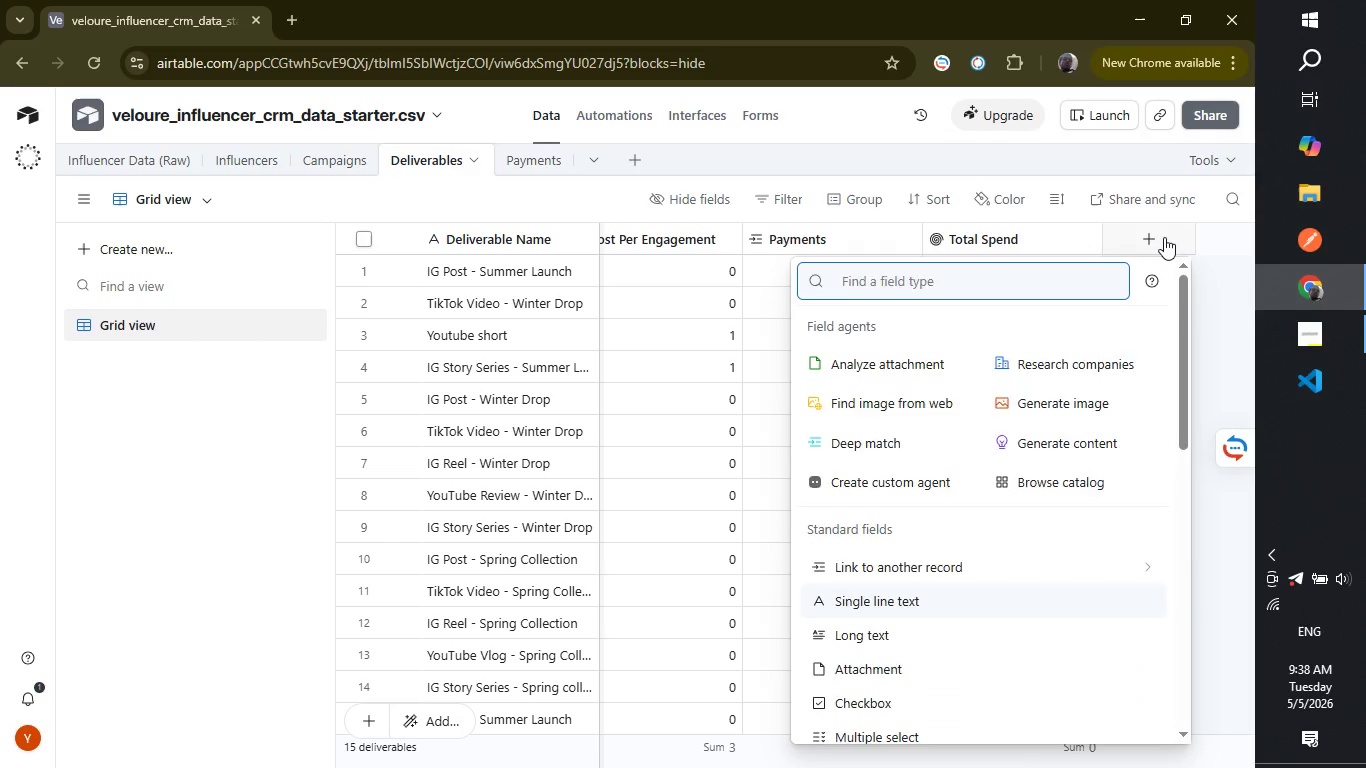 
type(fro)
key(Backspace)
key(Backspace)
type(or)
 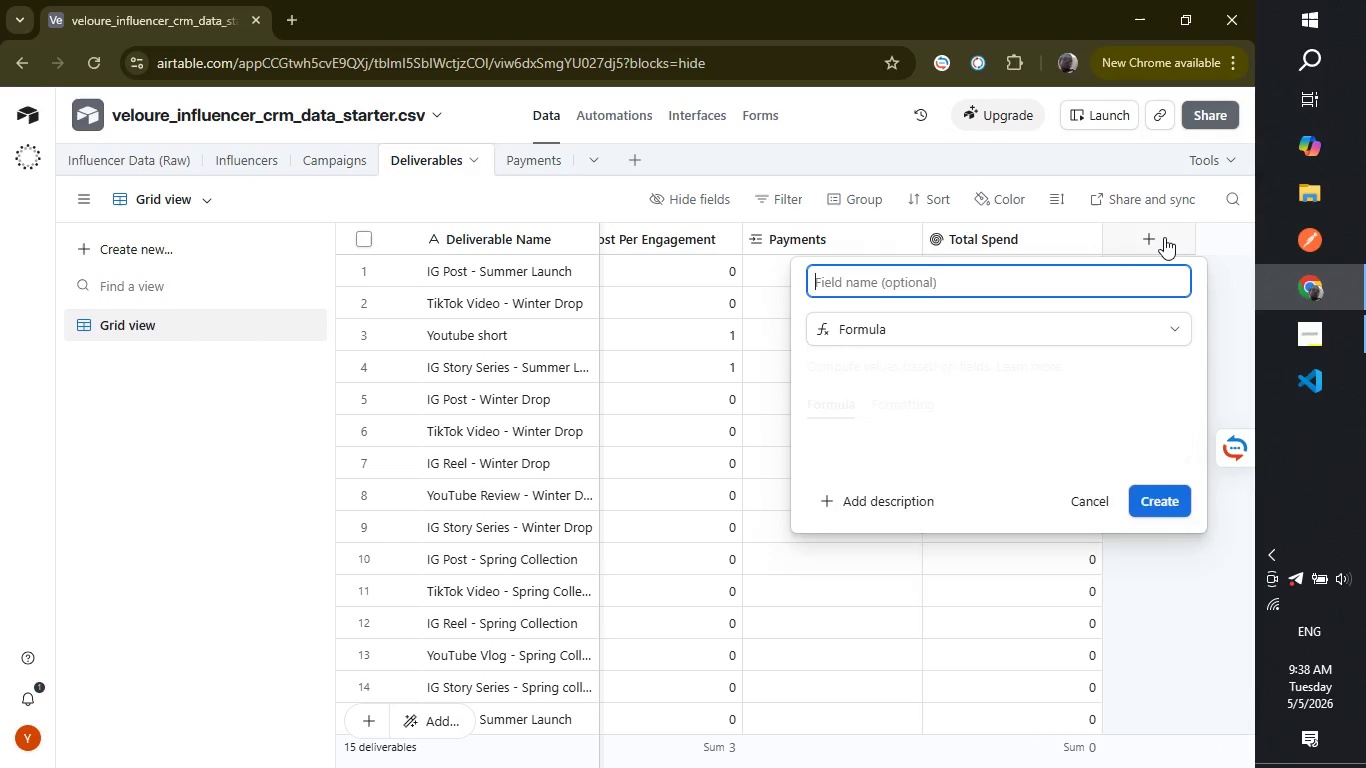 
key(Enter)
 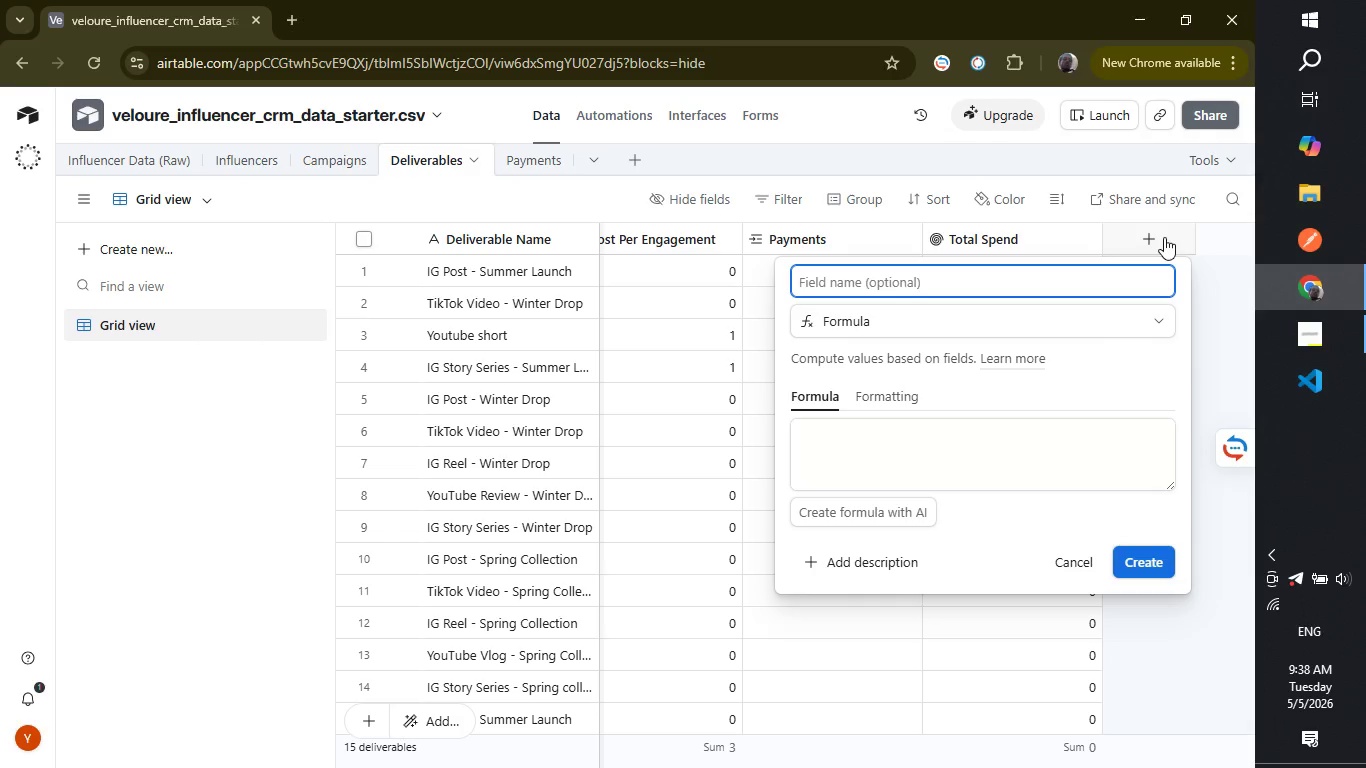 
type(Bdu)
key(Backspace)
key(Backspace)
type(udget Utilizaton %)
 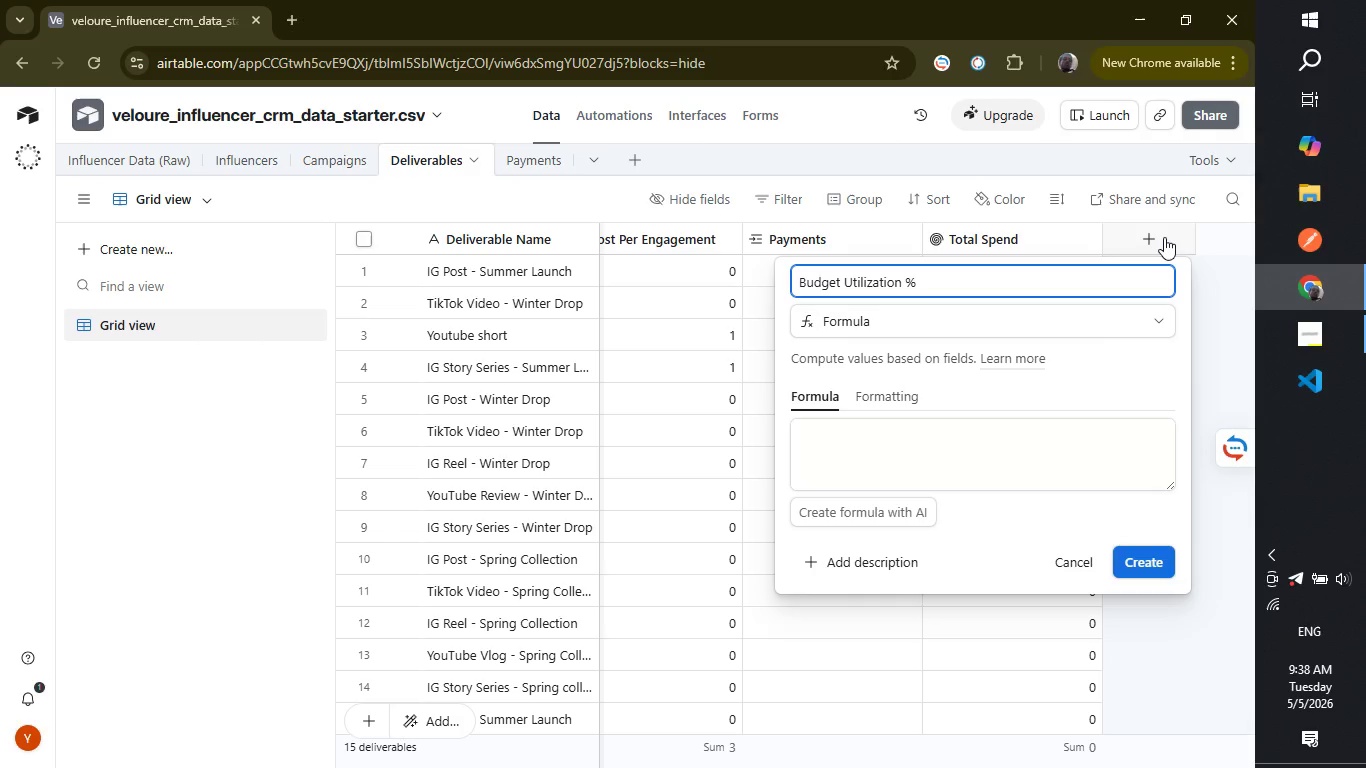 
left_click([846, 454])
 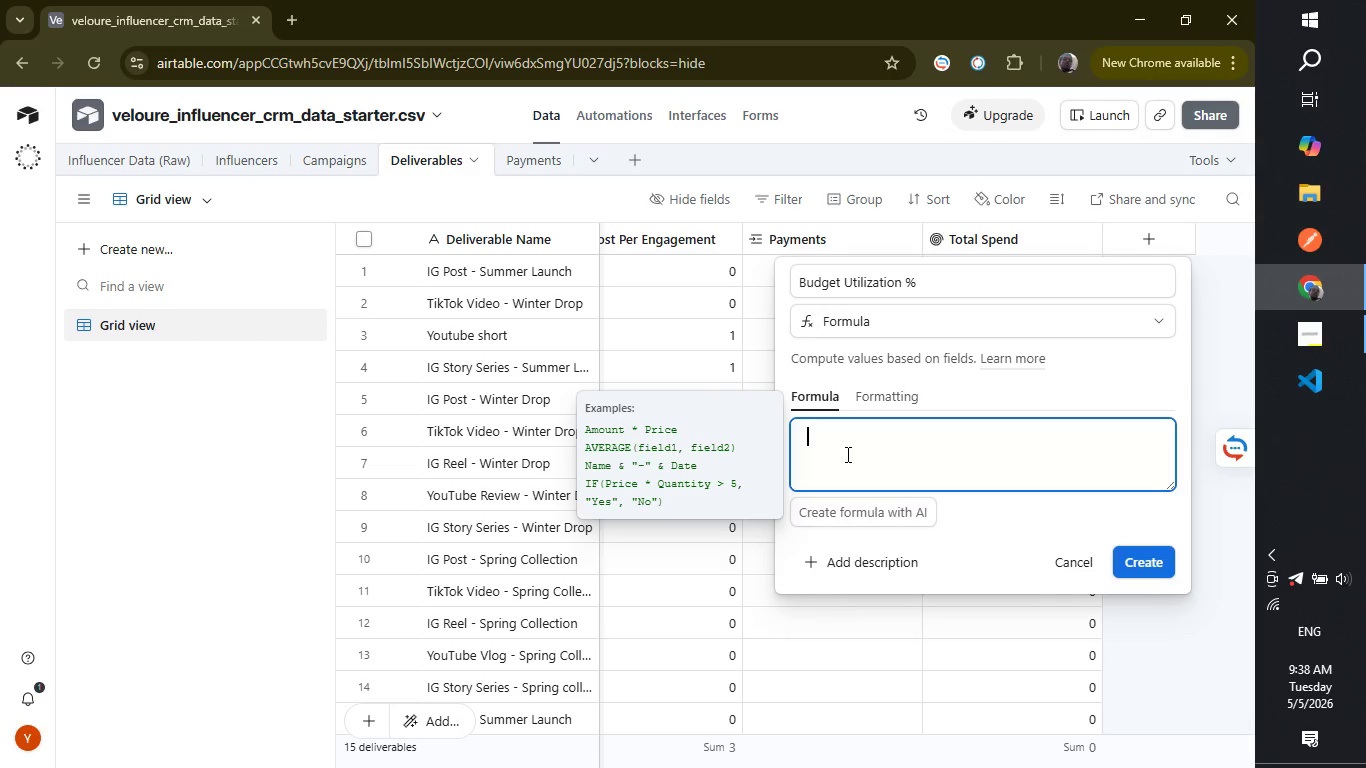 
type(if {Bud)
 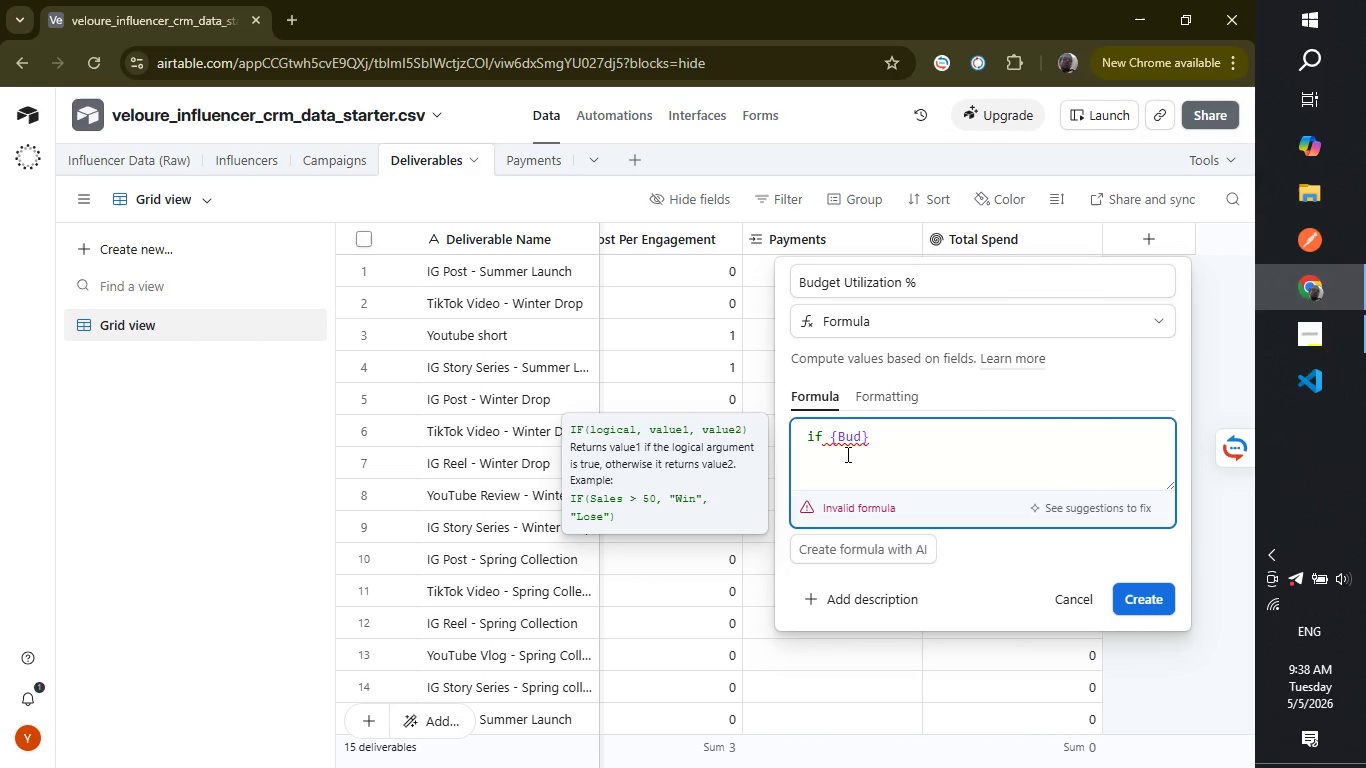 
type(get)
 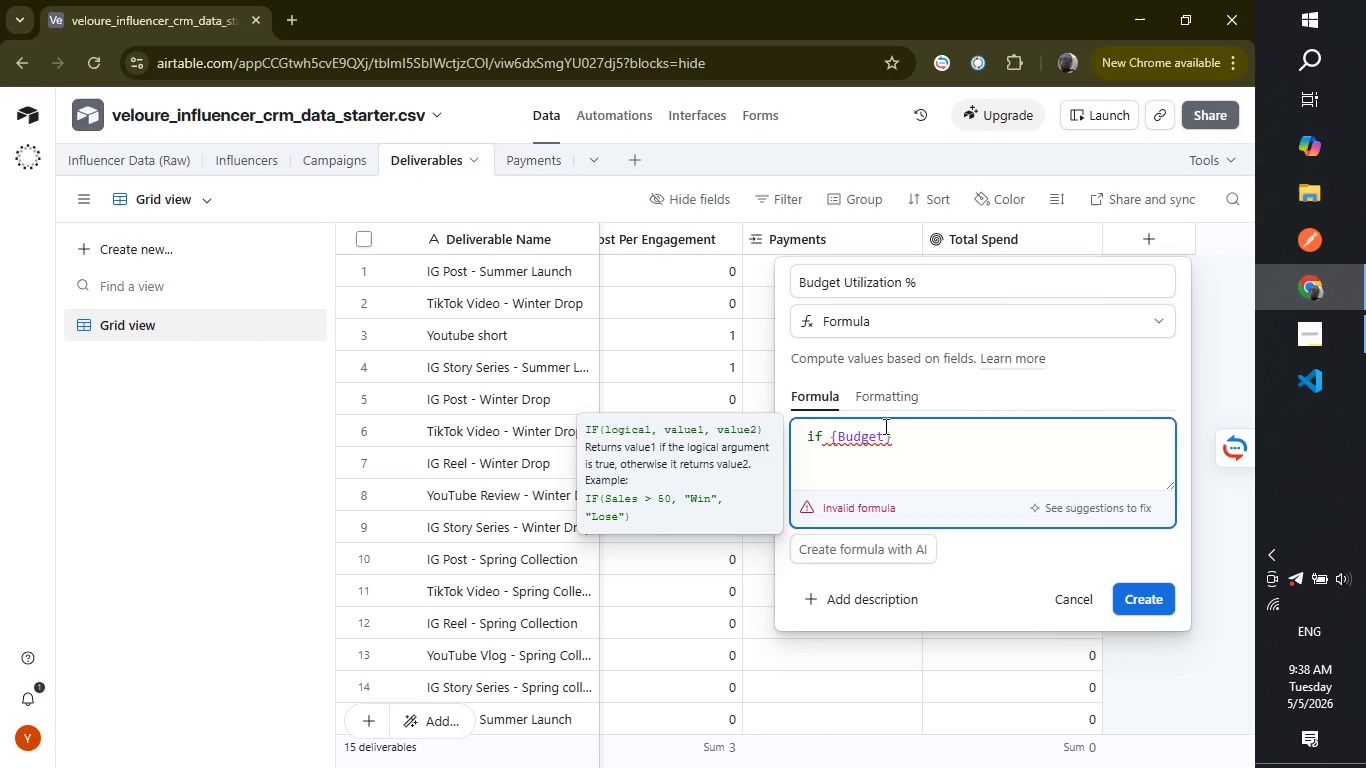 
left_click([909, 432])
 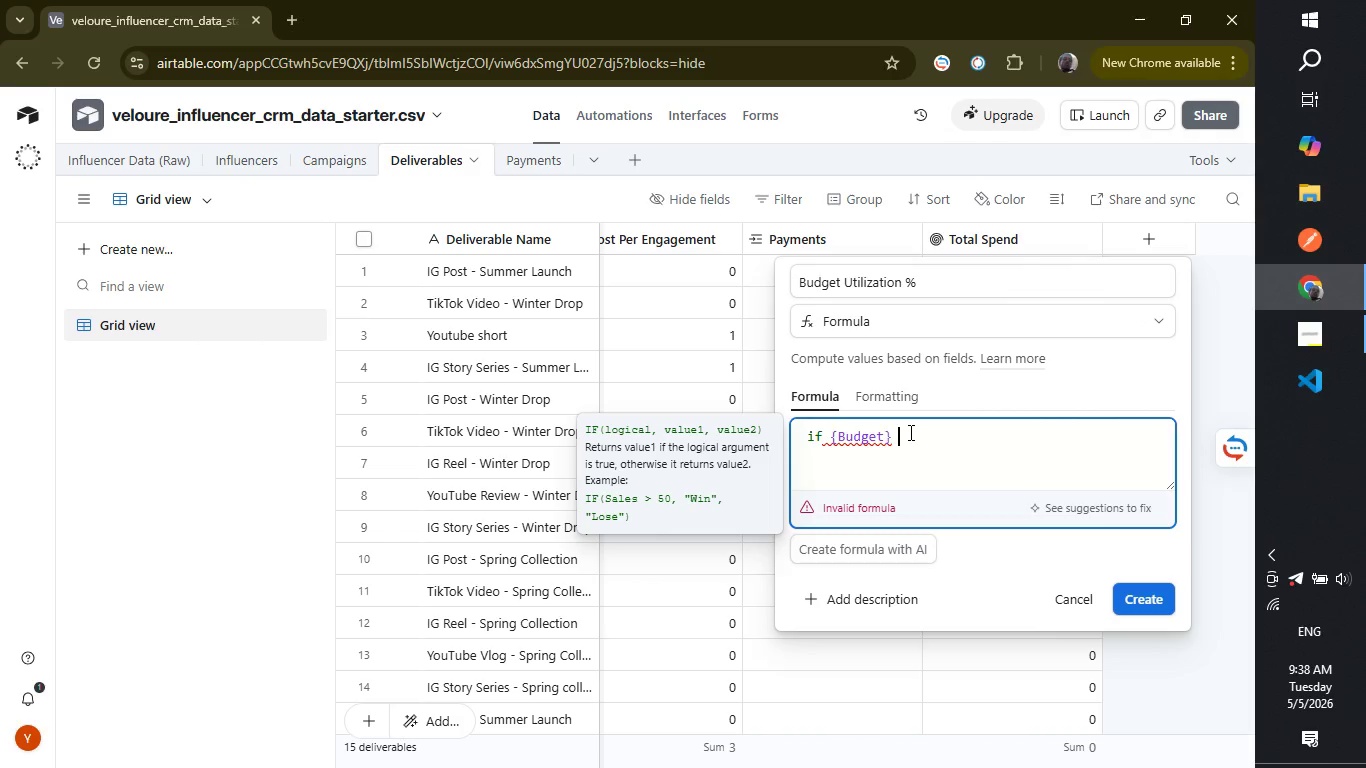 
key(Space)
 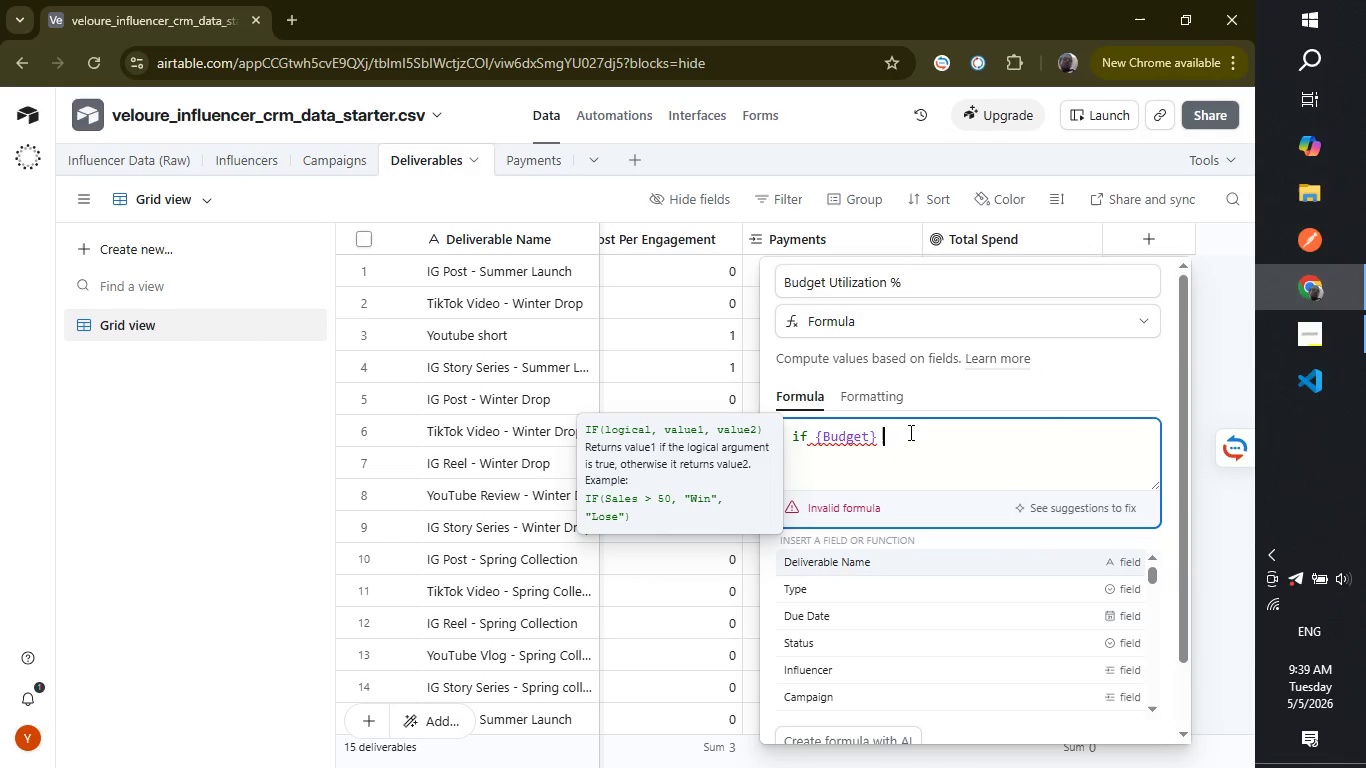 
key(Shift+ShiftLeft)
 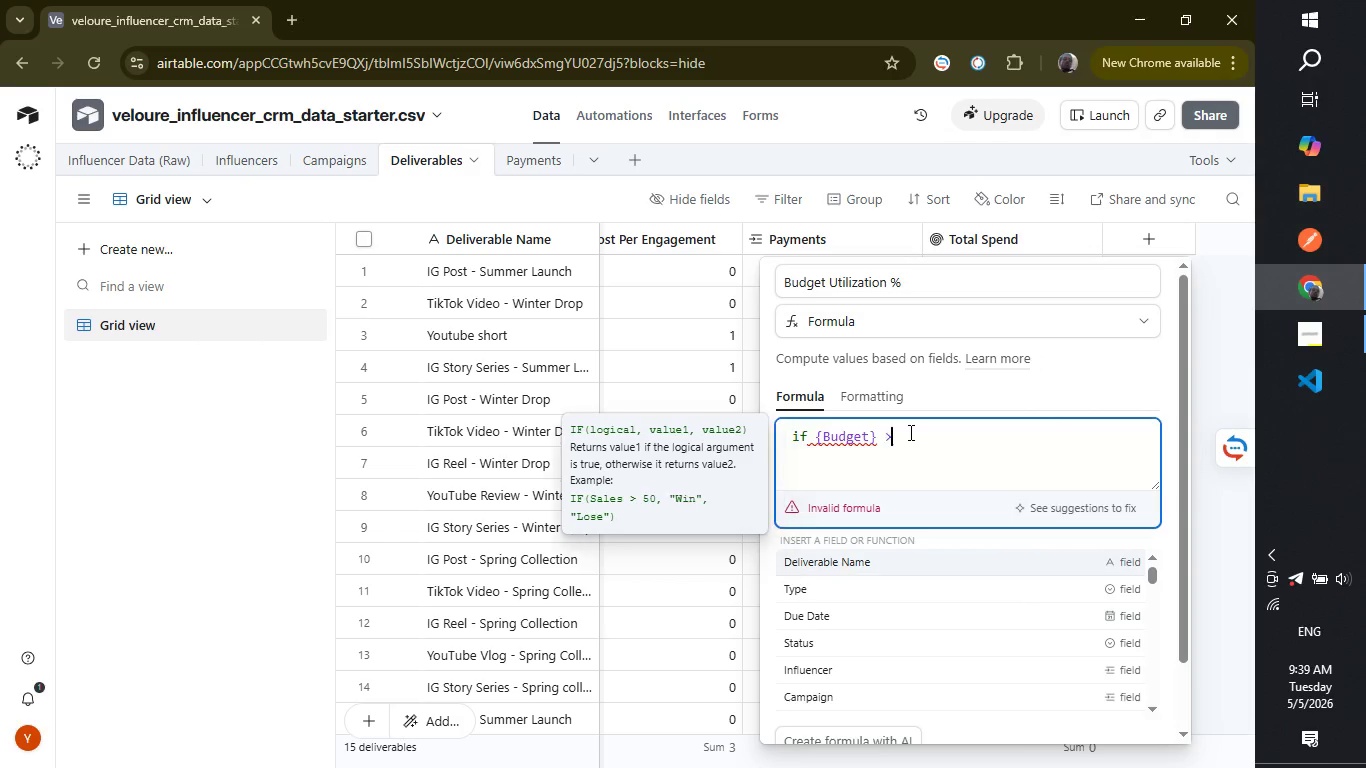 
key(Shift+Period)
 